 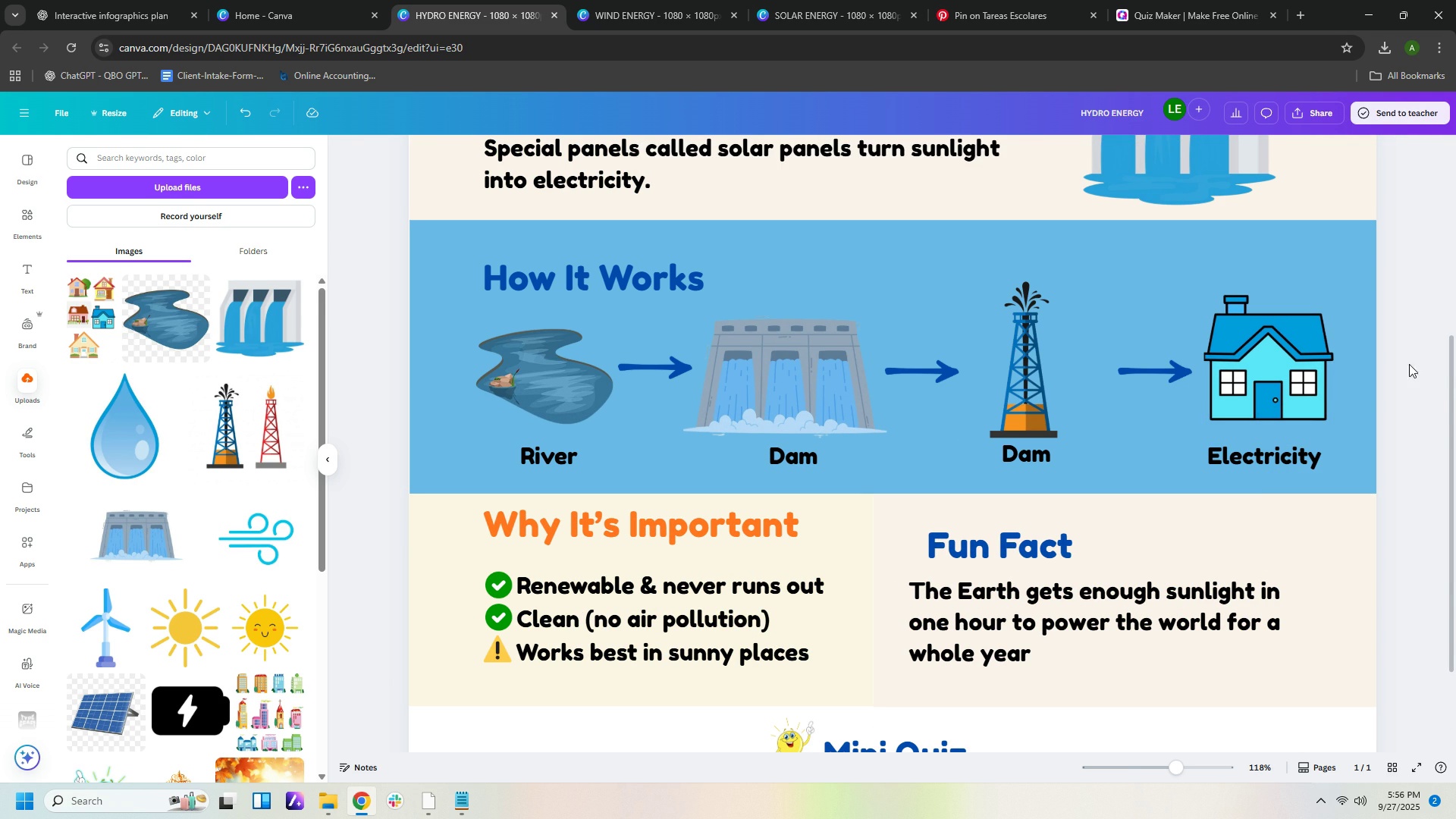 
left_click([969, 253])
 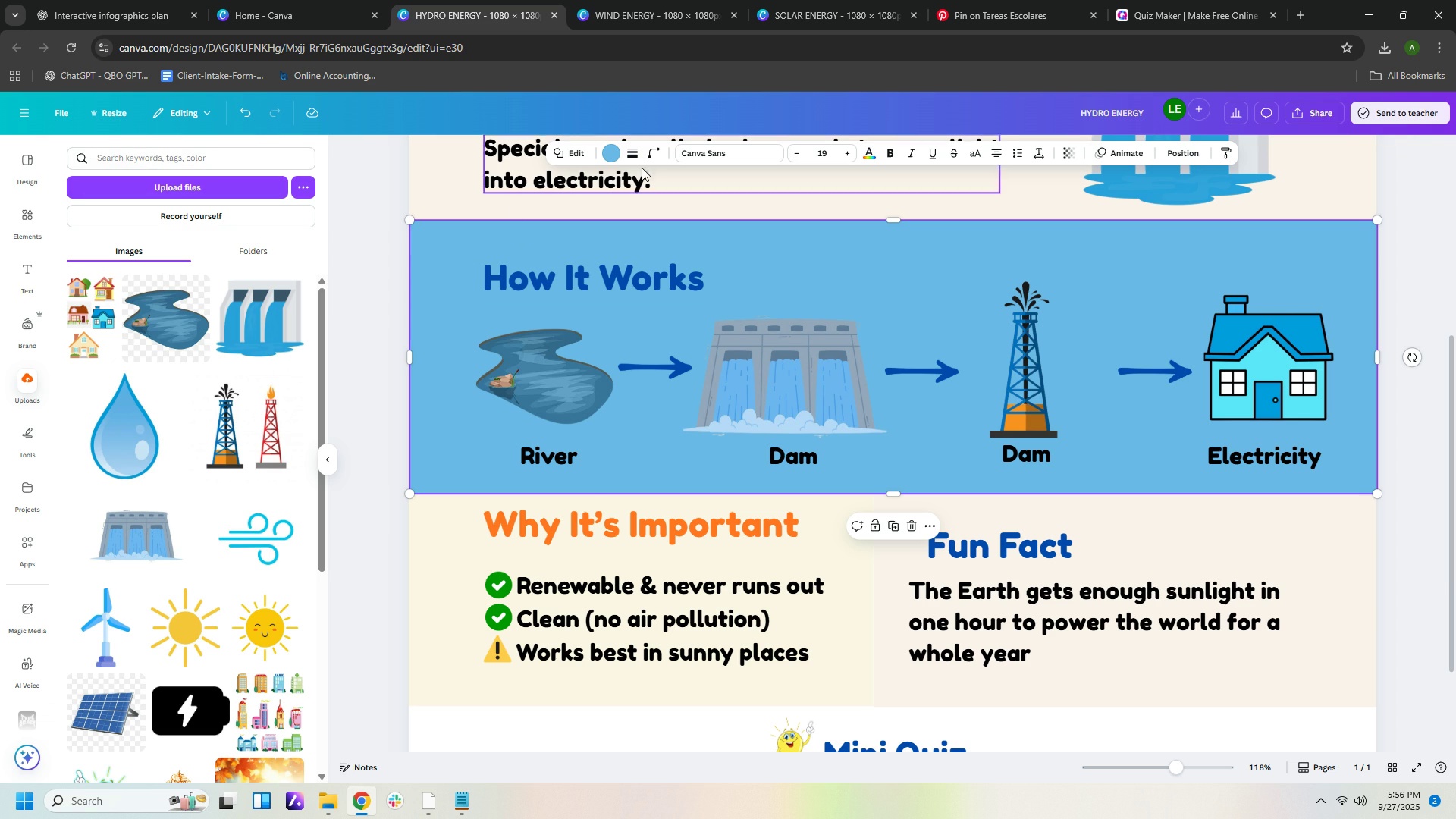 
left_click([610, 156])
 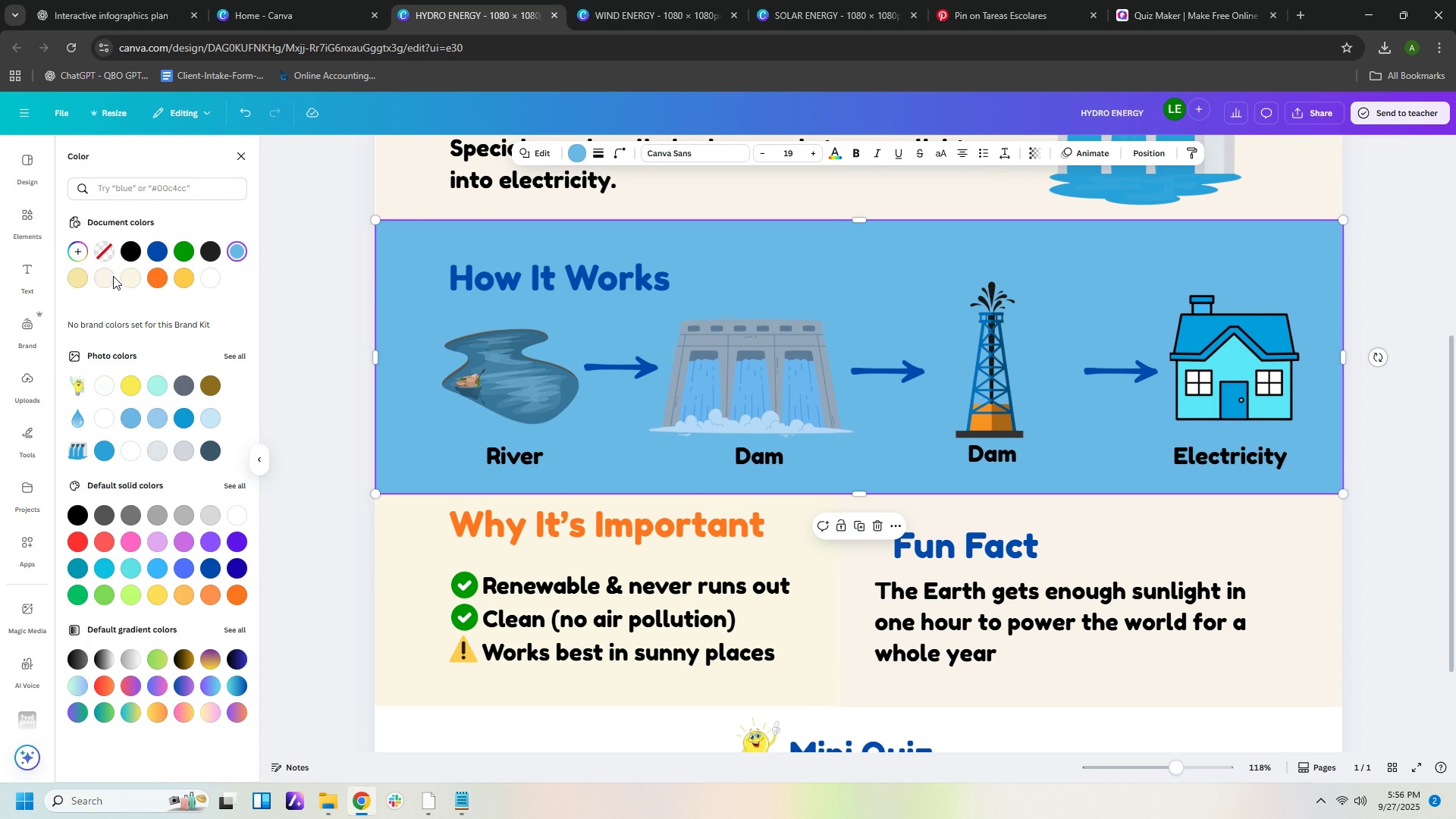 
left_click([111, 277])
 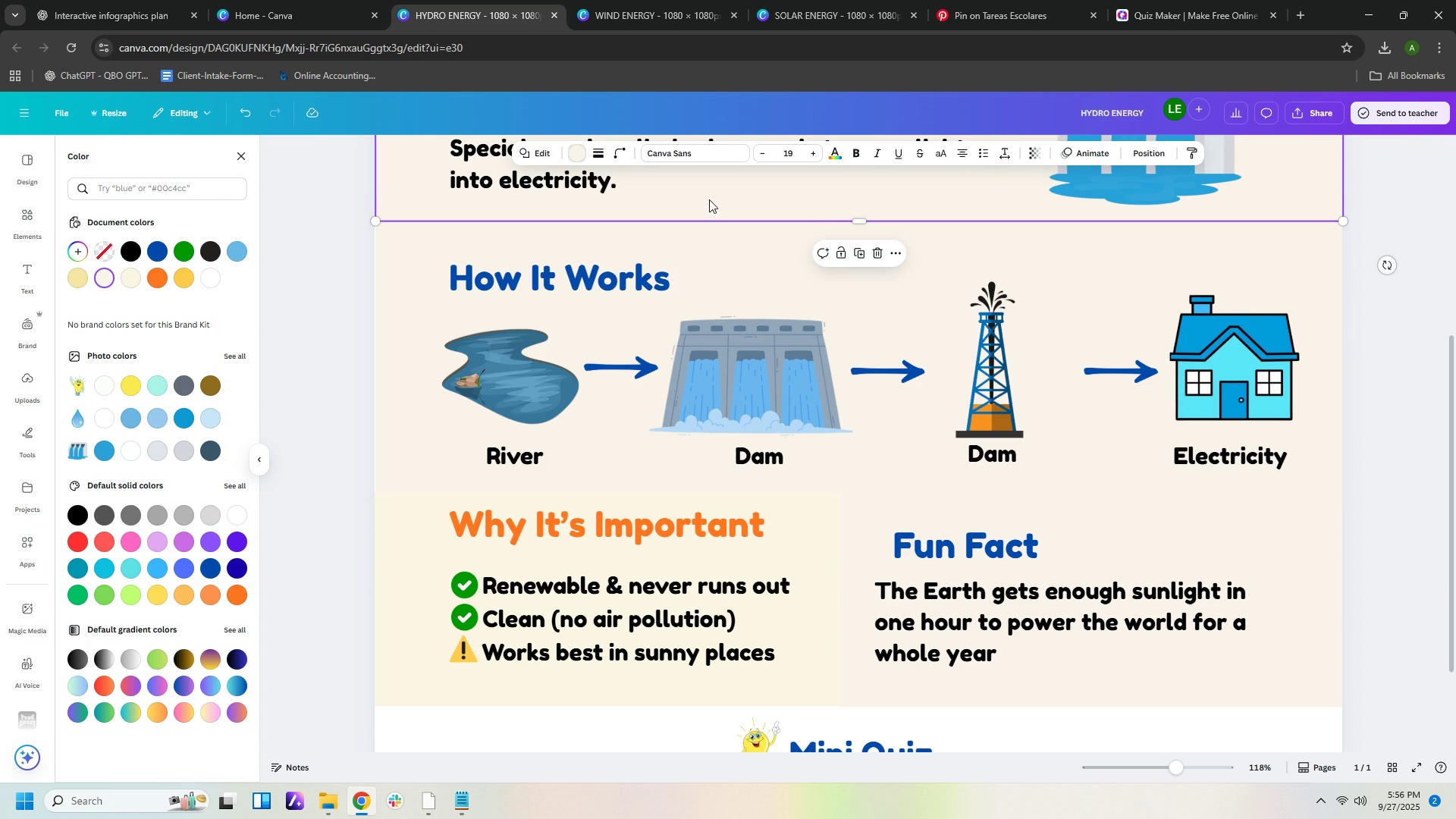 
left_click([709, 199])
 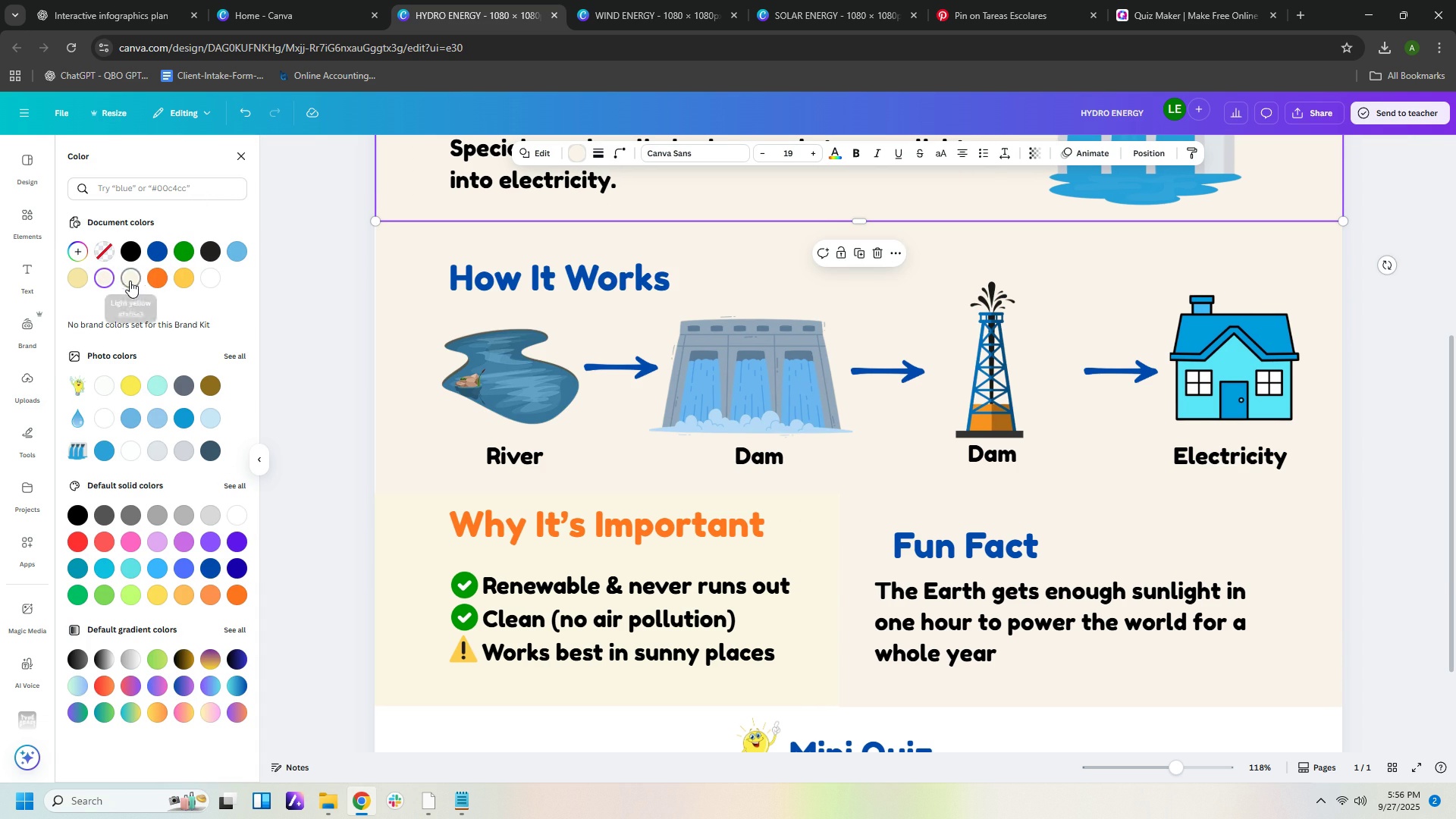 
left_click([82, 281])
 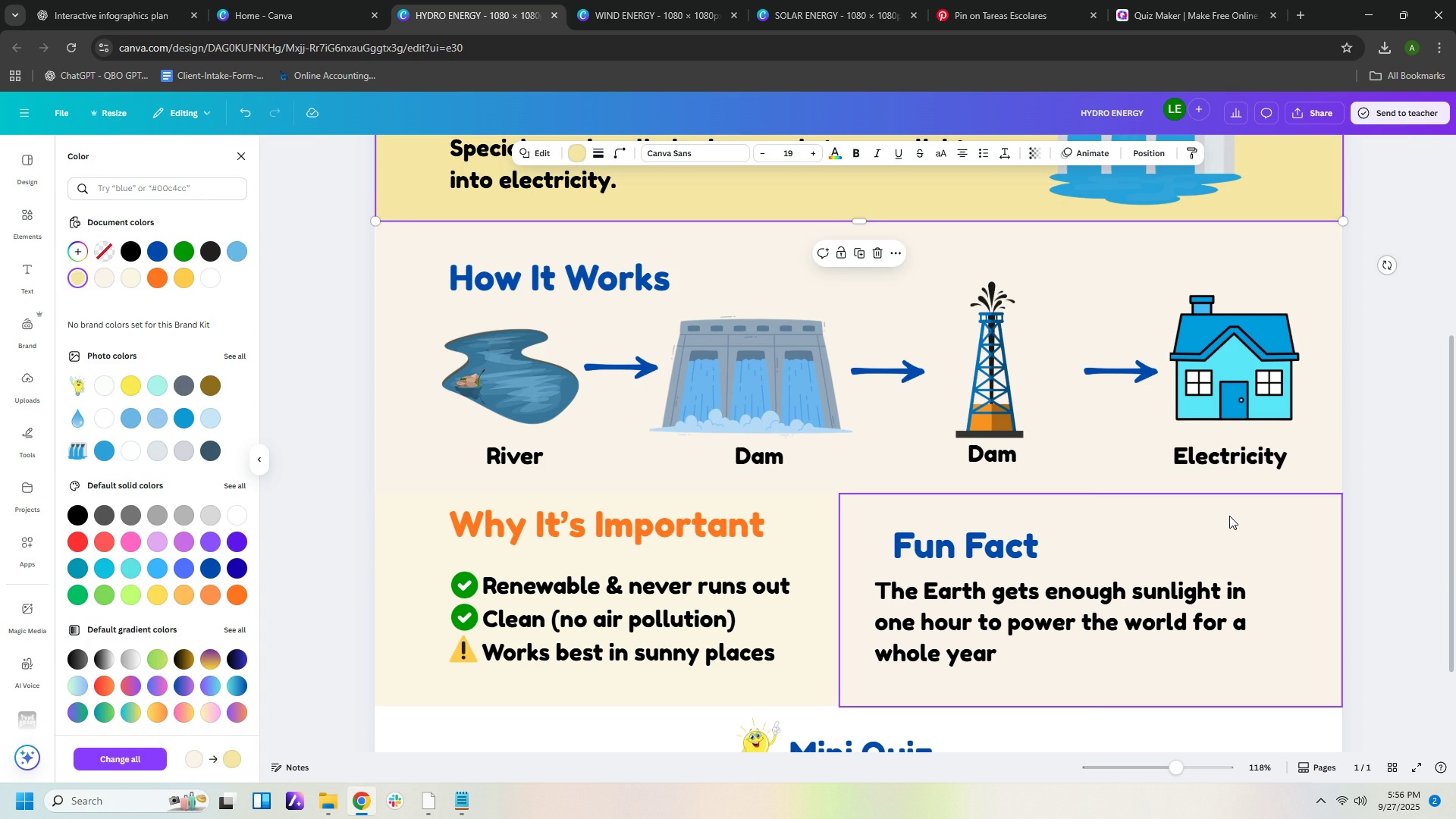 
left_click([1229, 516])
 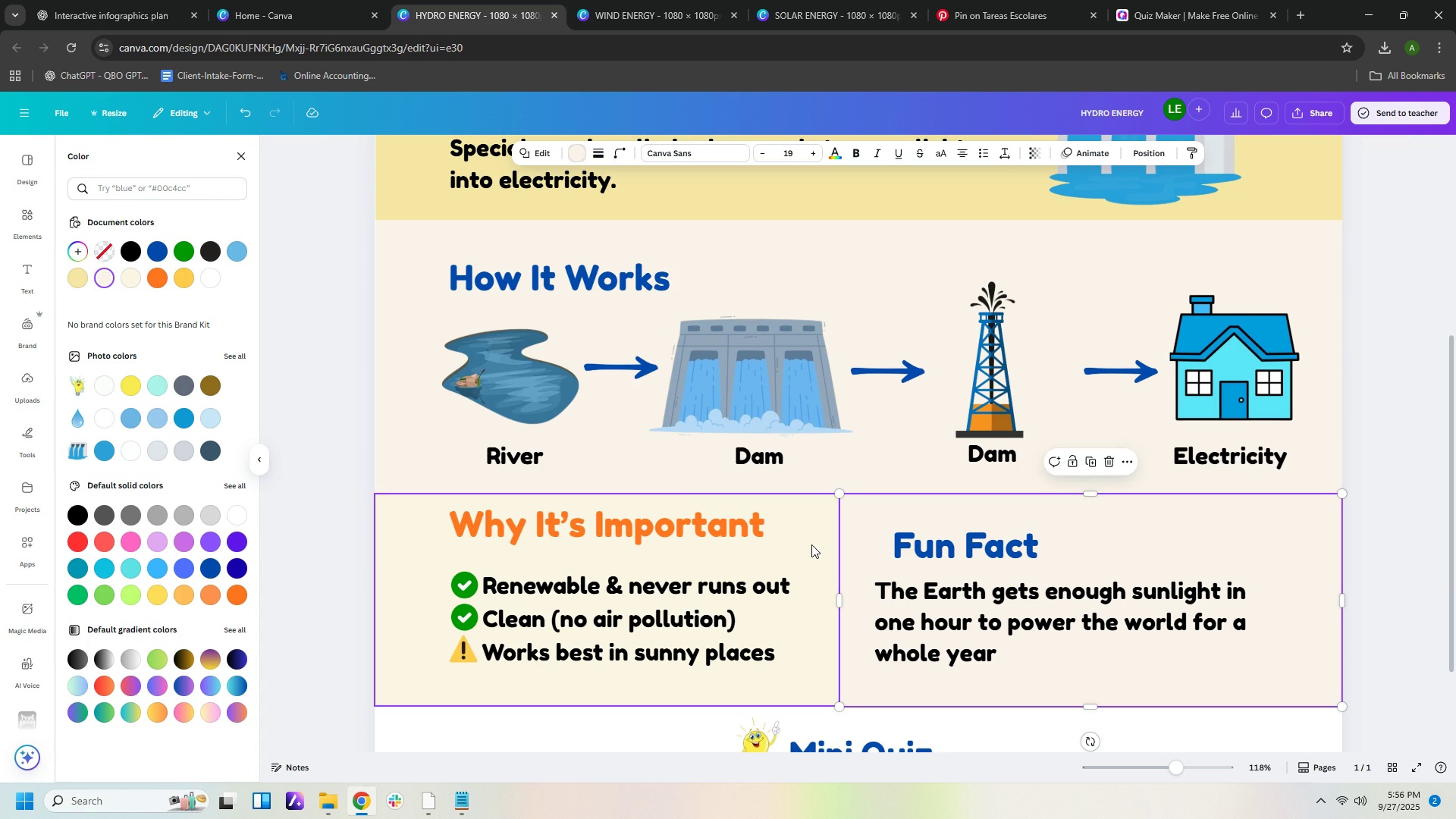 
left_click([813, 545])
 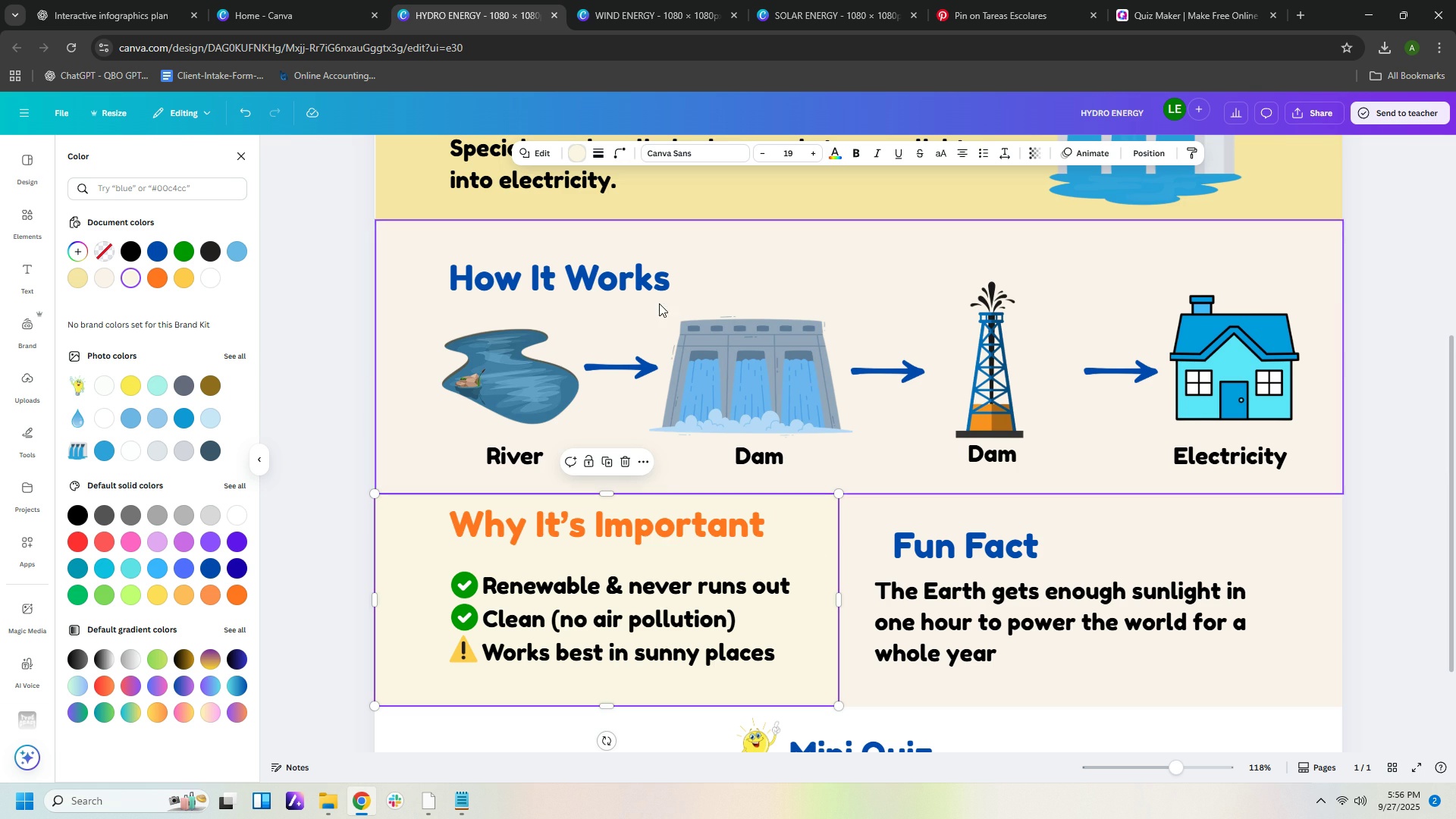 
scroll: coordinate [1059, 370], scroll_direction: up, amount: 7.0
 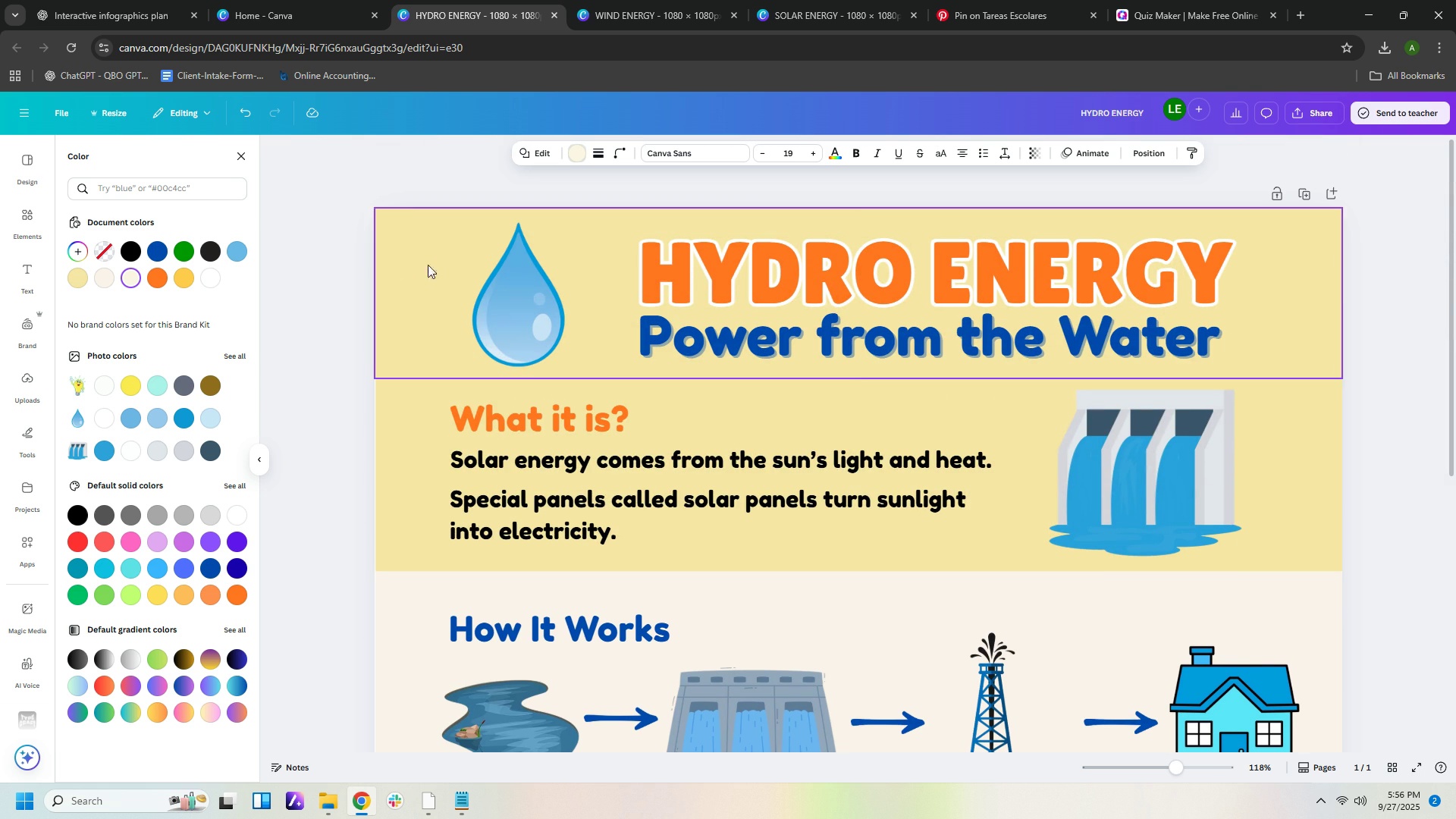 
left_click([391, 262])
 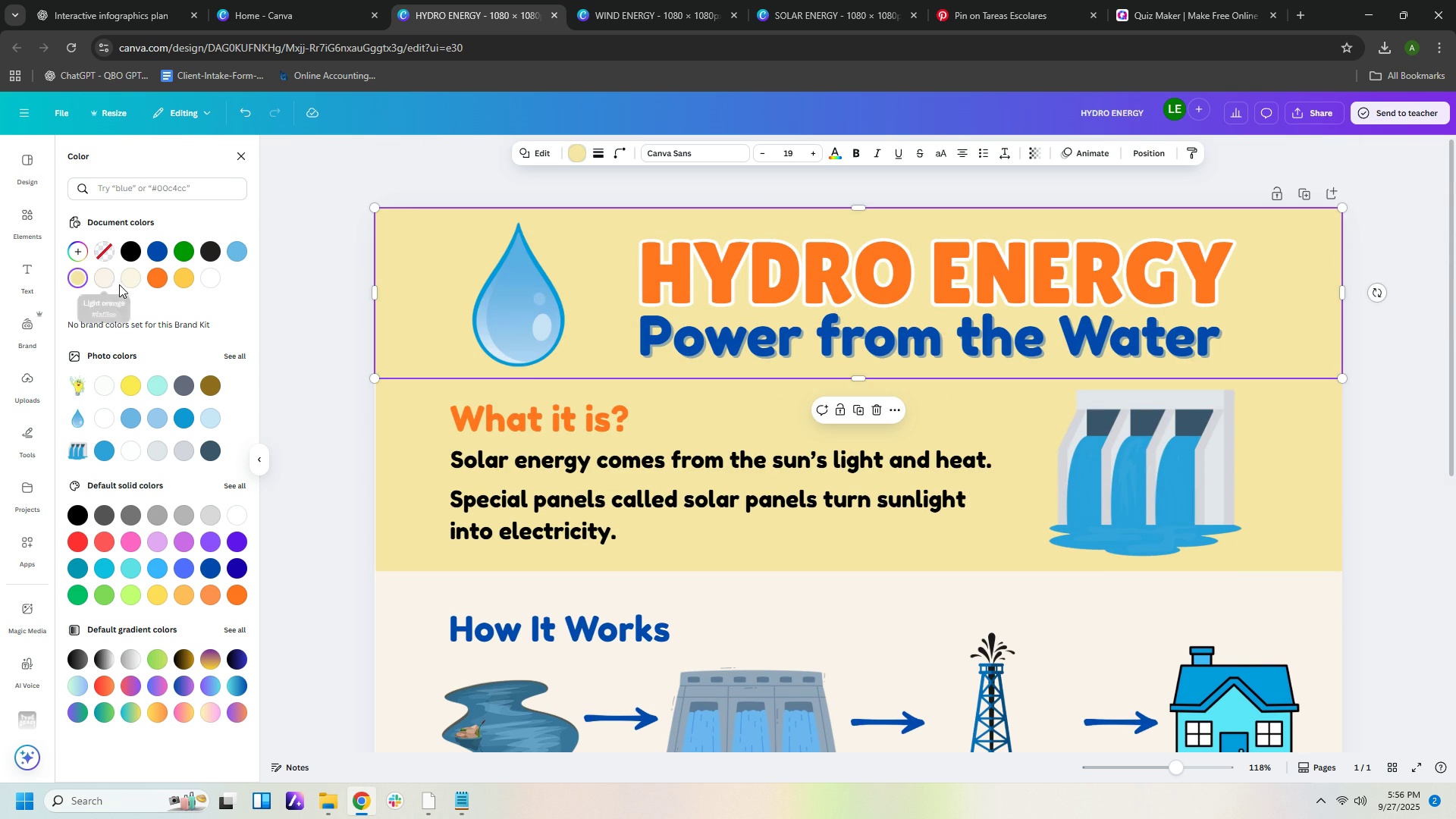 
left_click([126, 281])
 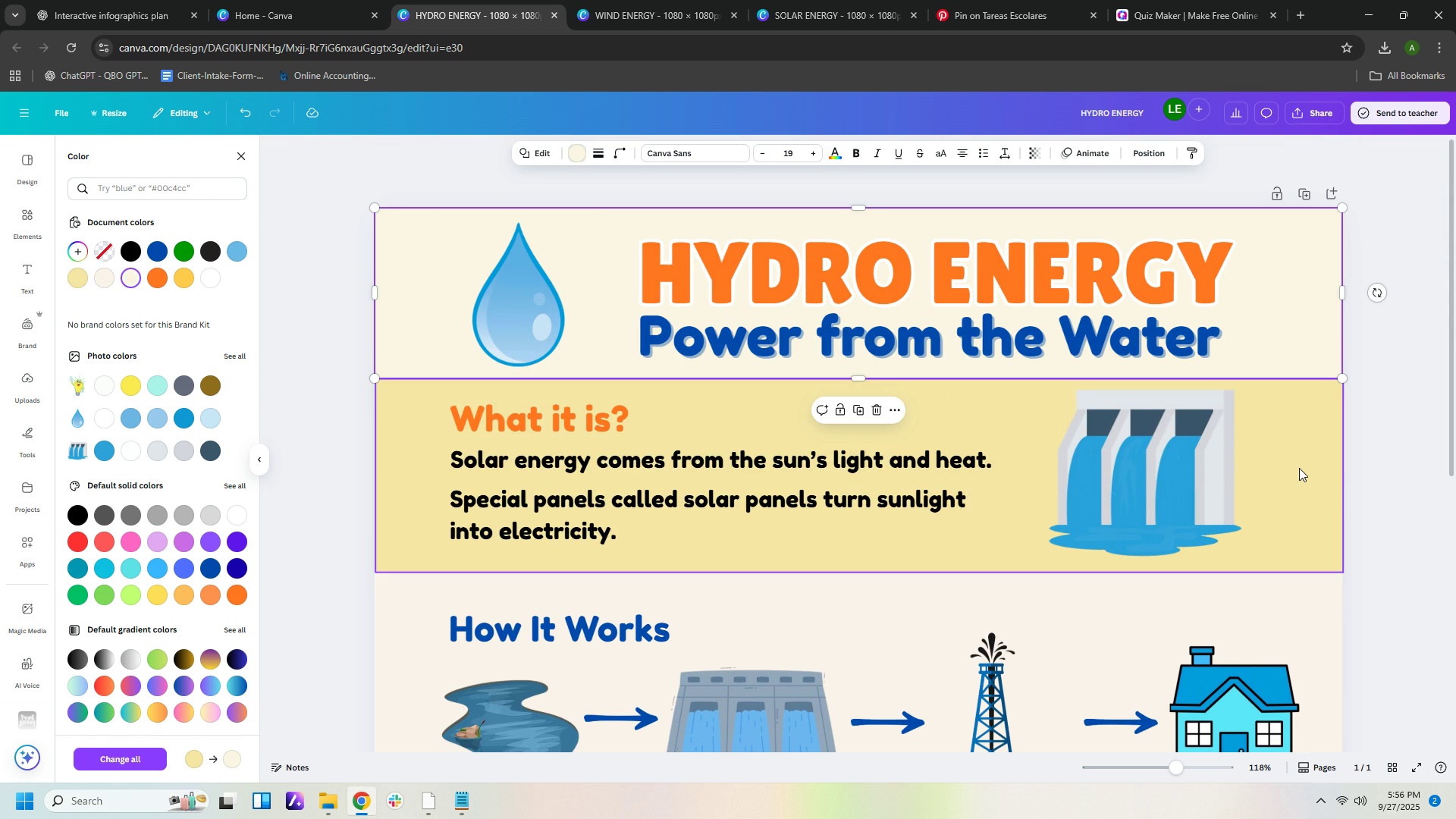 
left_click([1361, 471])
 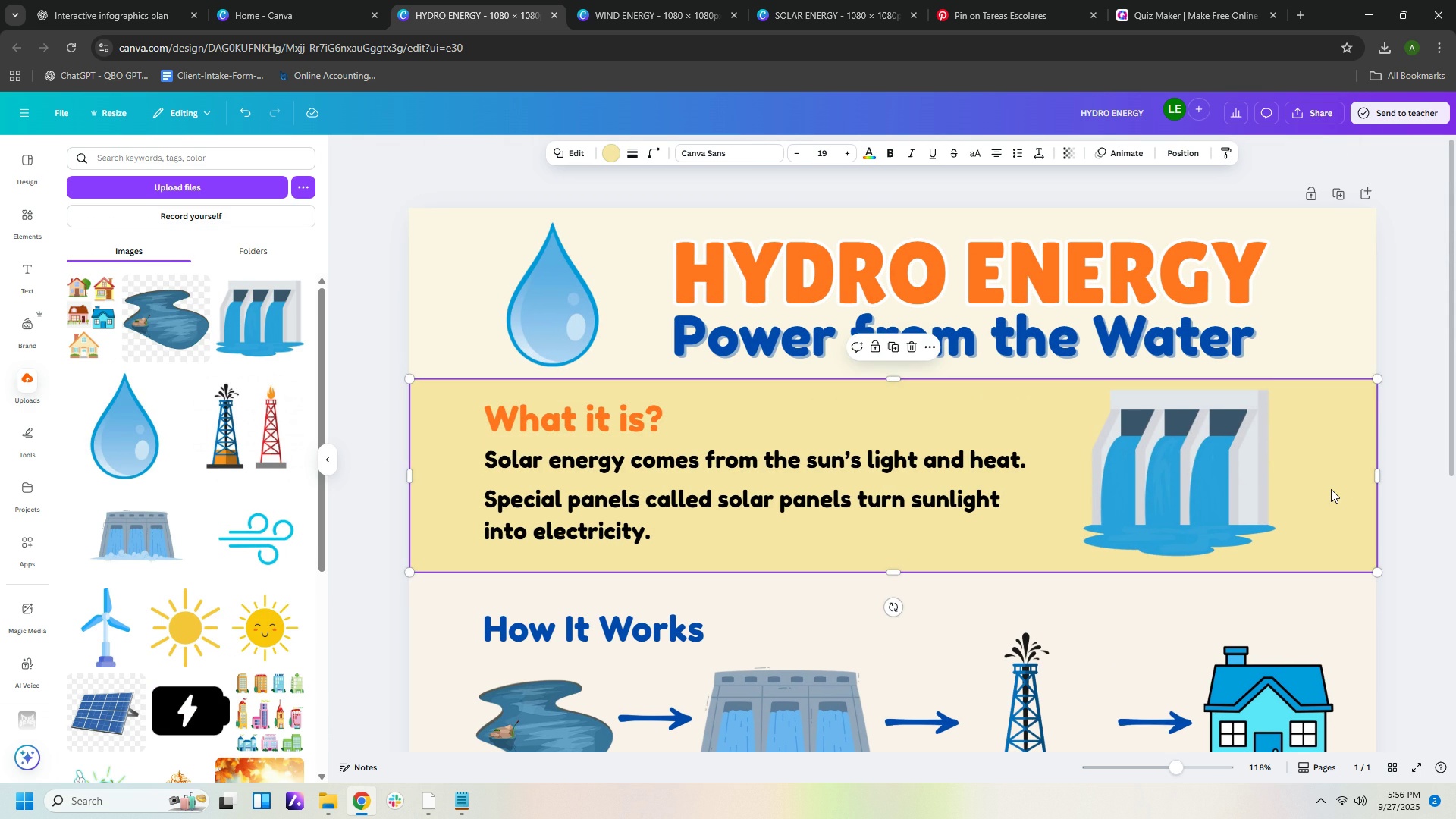 
left_click([1331, 489])
 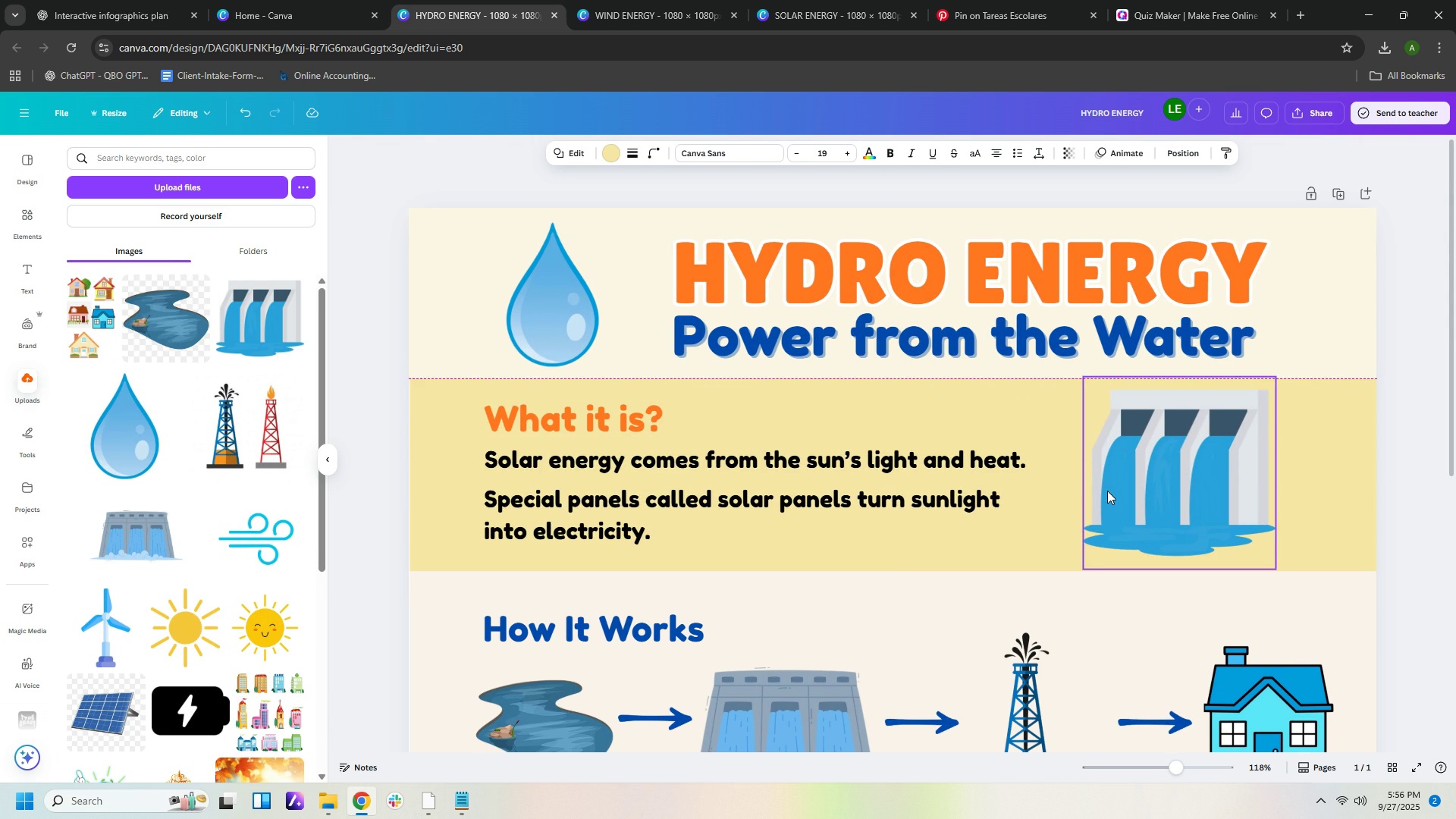 
key(ArrowUp)
 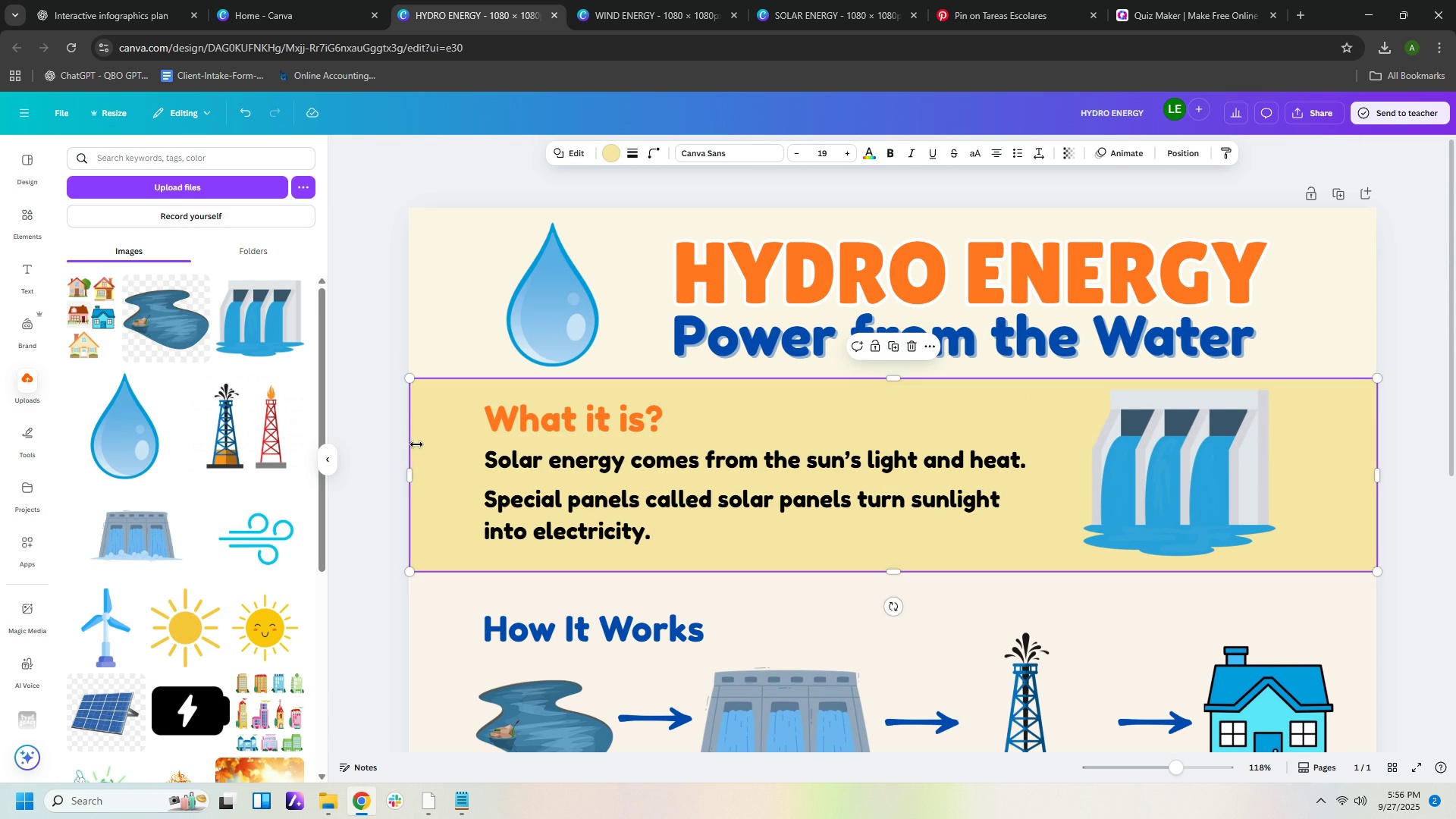 
key(ArrowLeft)
 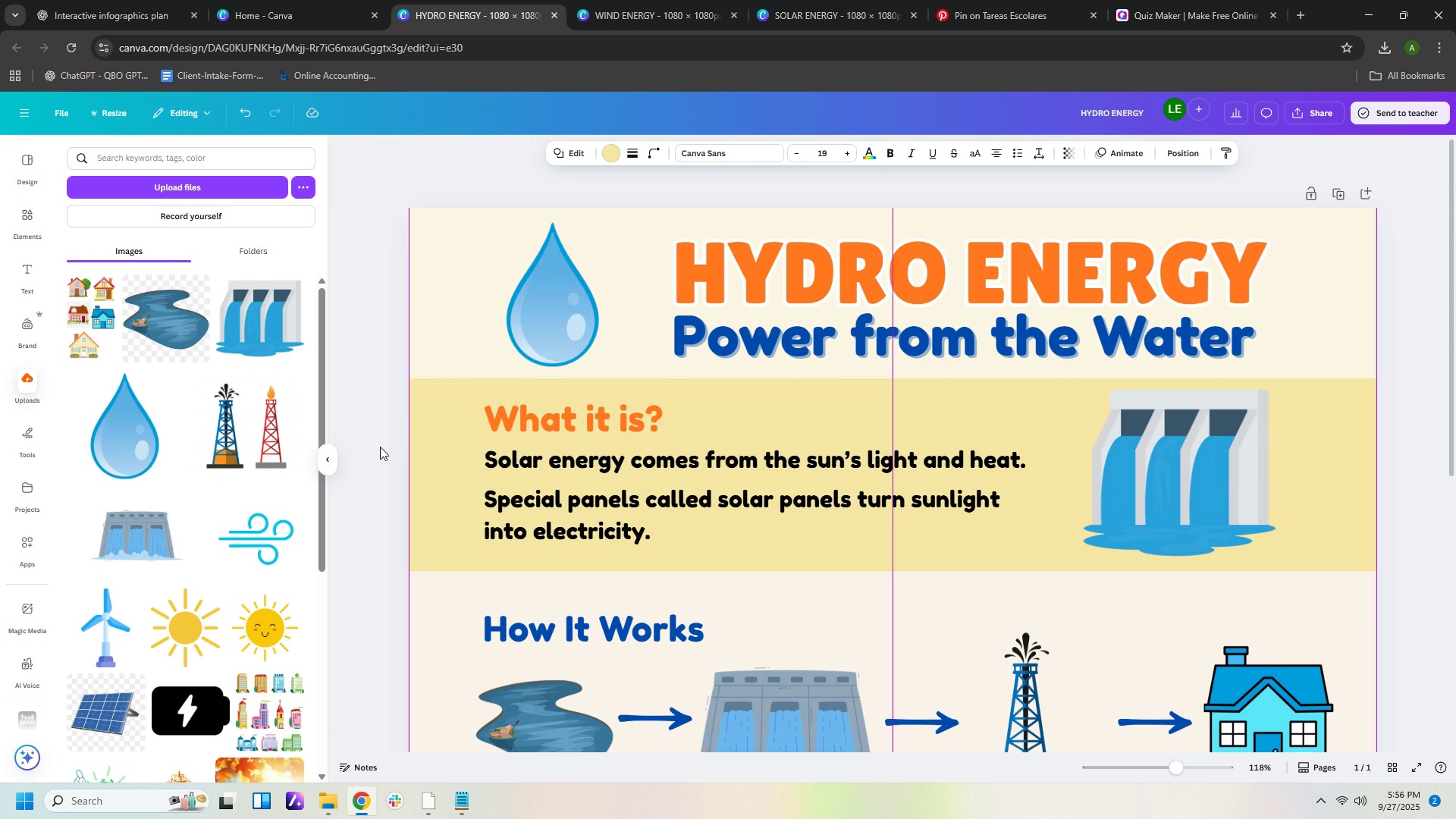 
left_click([380, 447])
 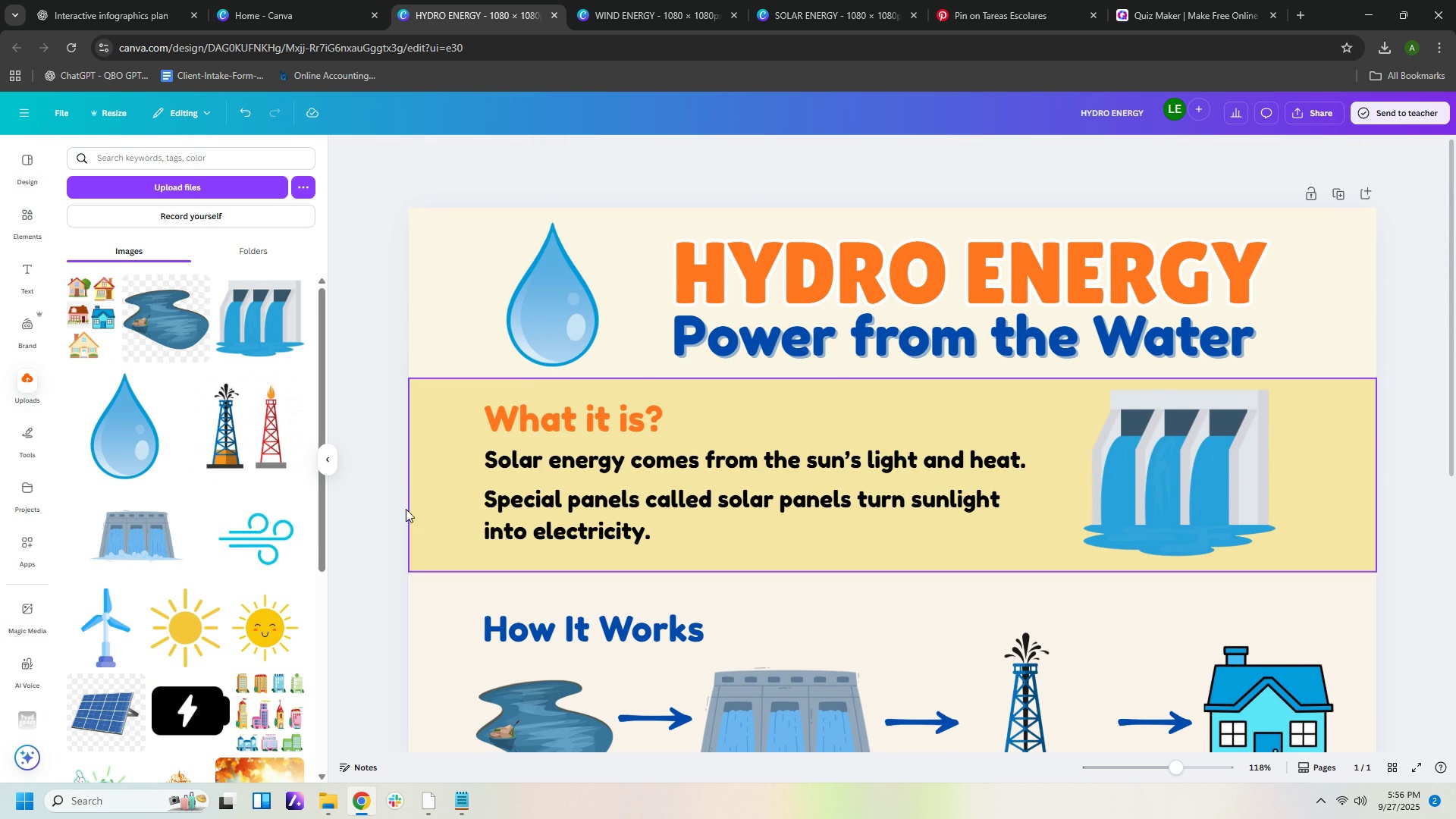 
scroll: coordinate [452, 496], scroll_direction: down, amount: 6.0
 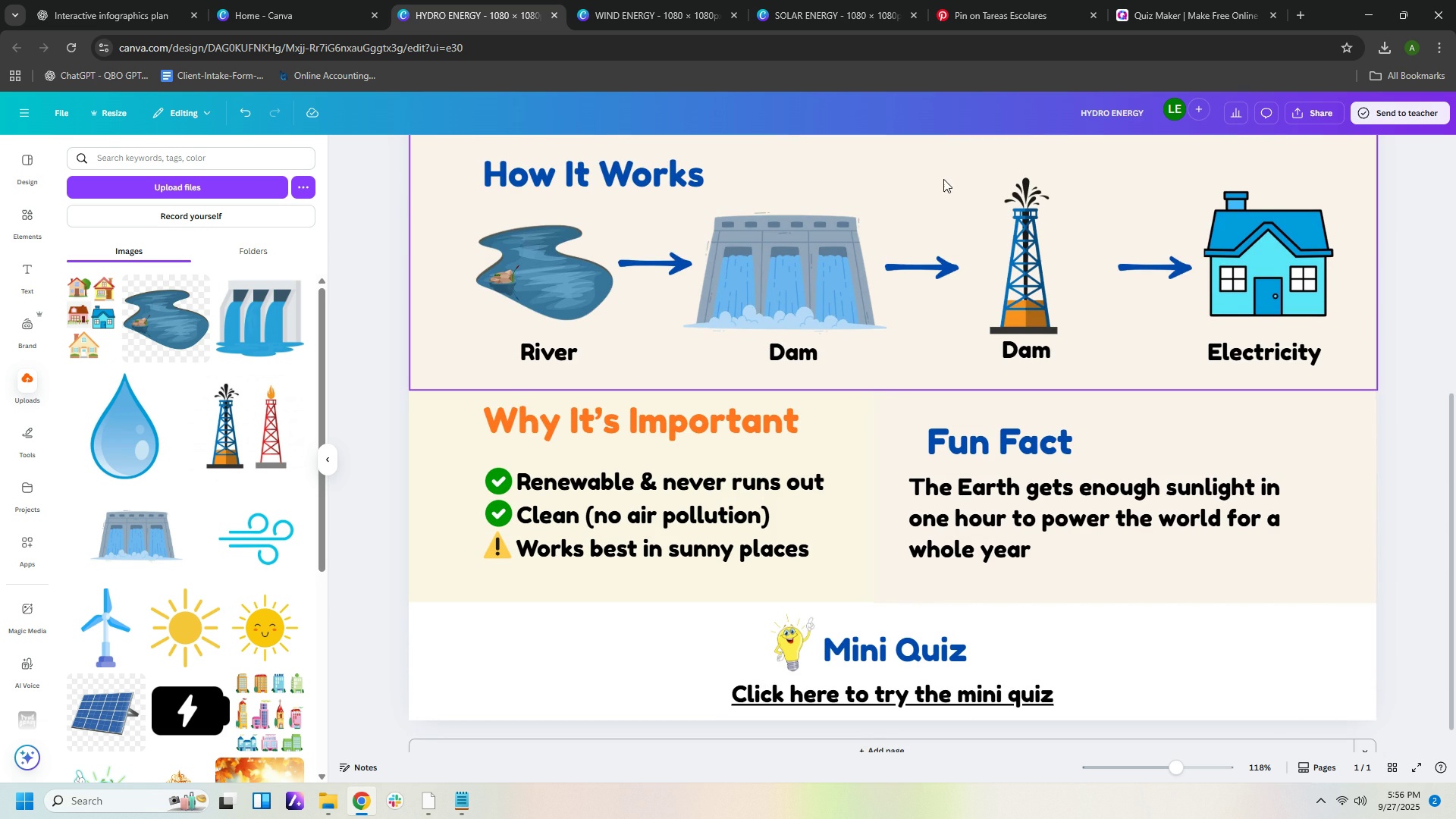 
left_click([949, 175])
 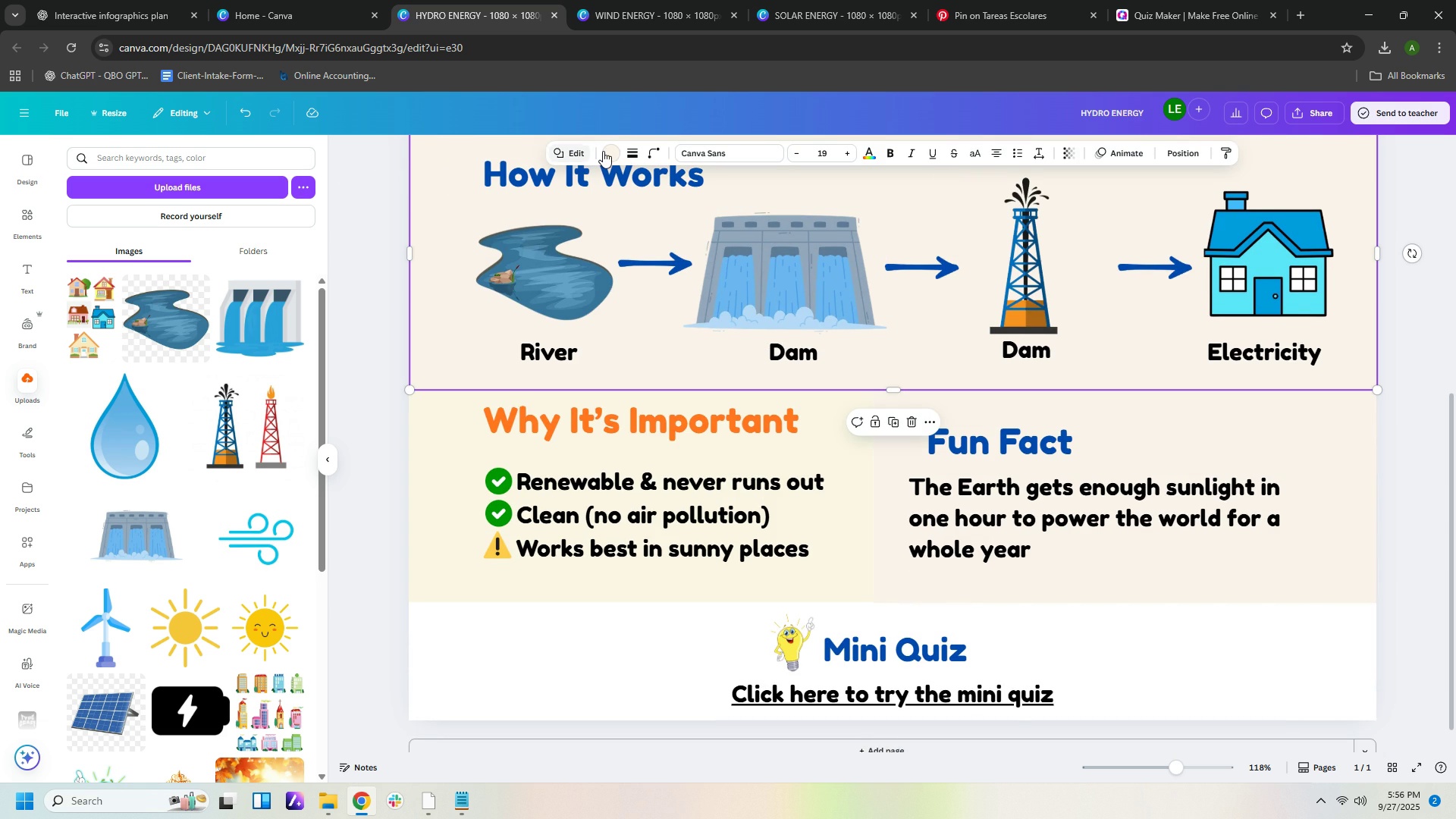 
left_click([603, 151])
 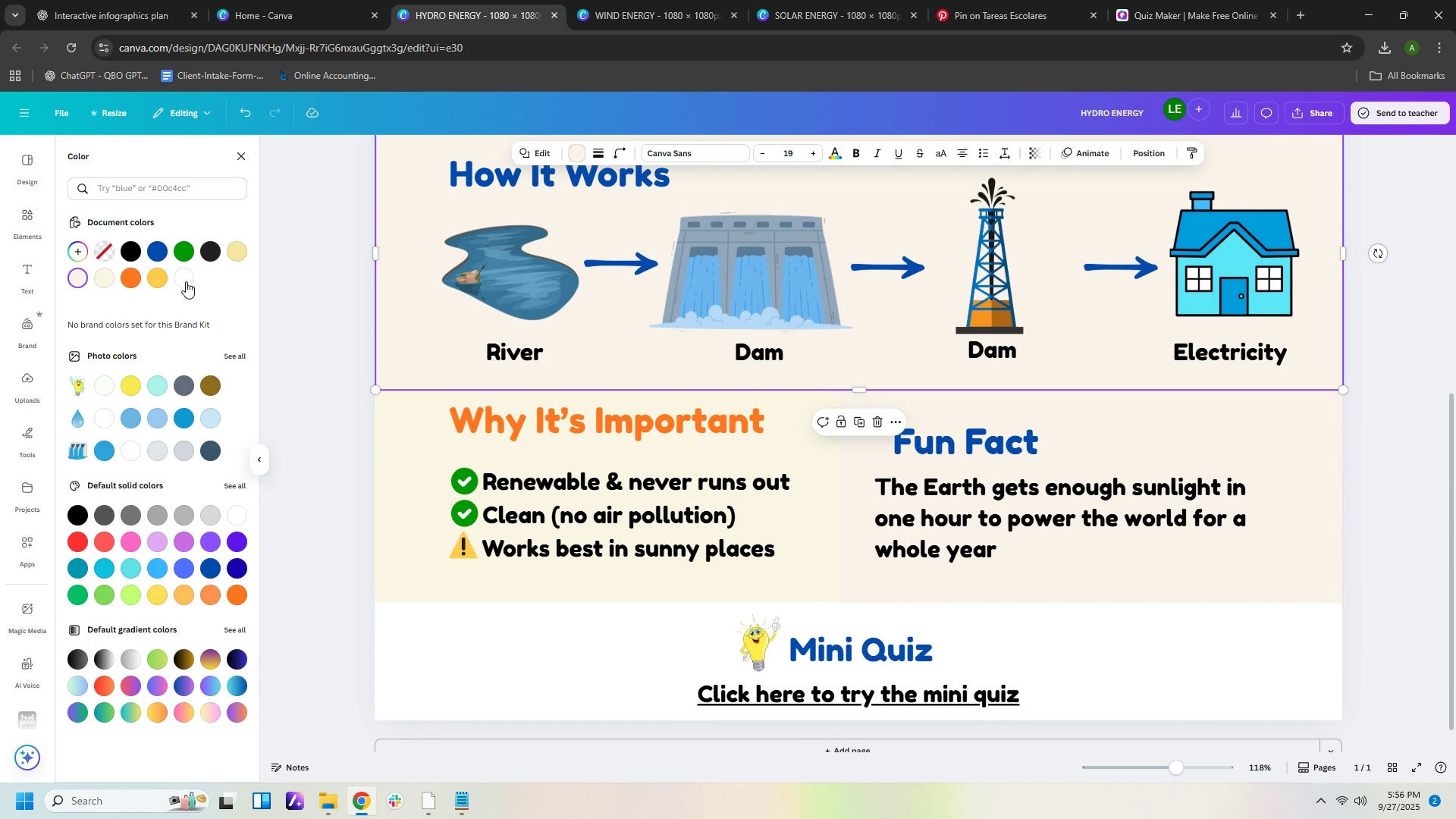 
left_click([187, 275])
 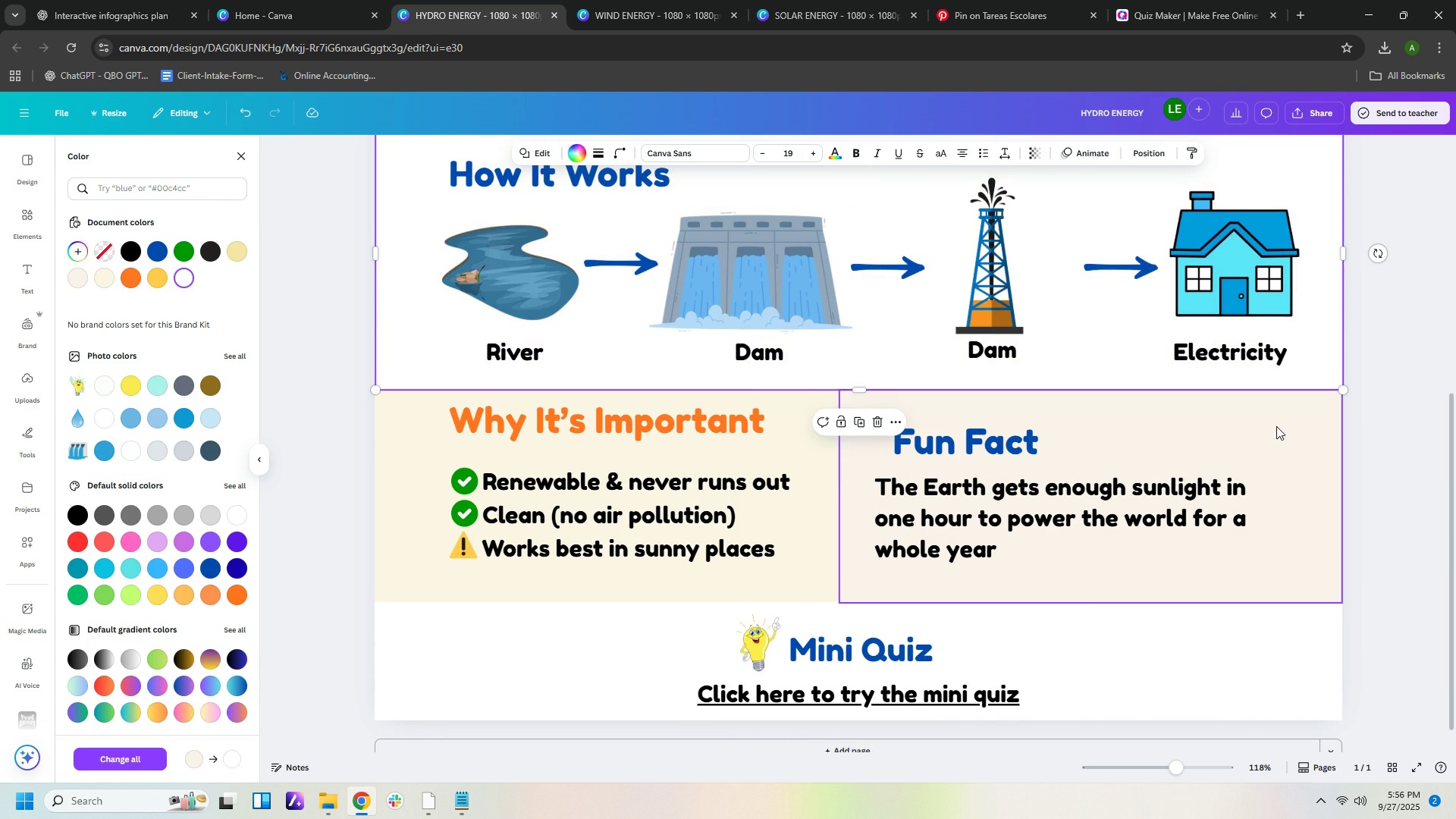 
left_click([1291, 429])
 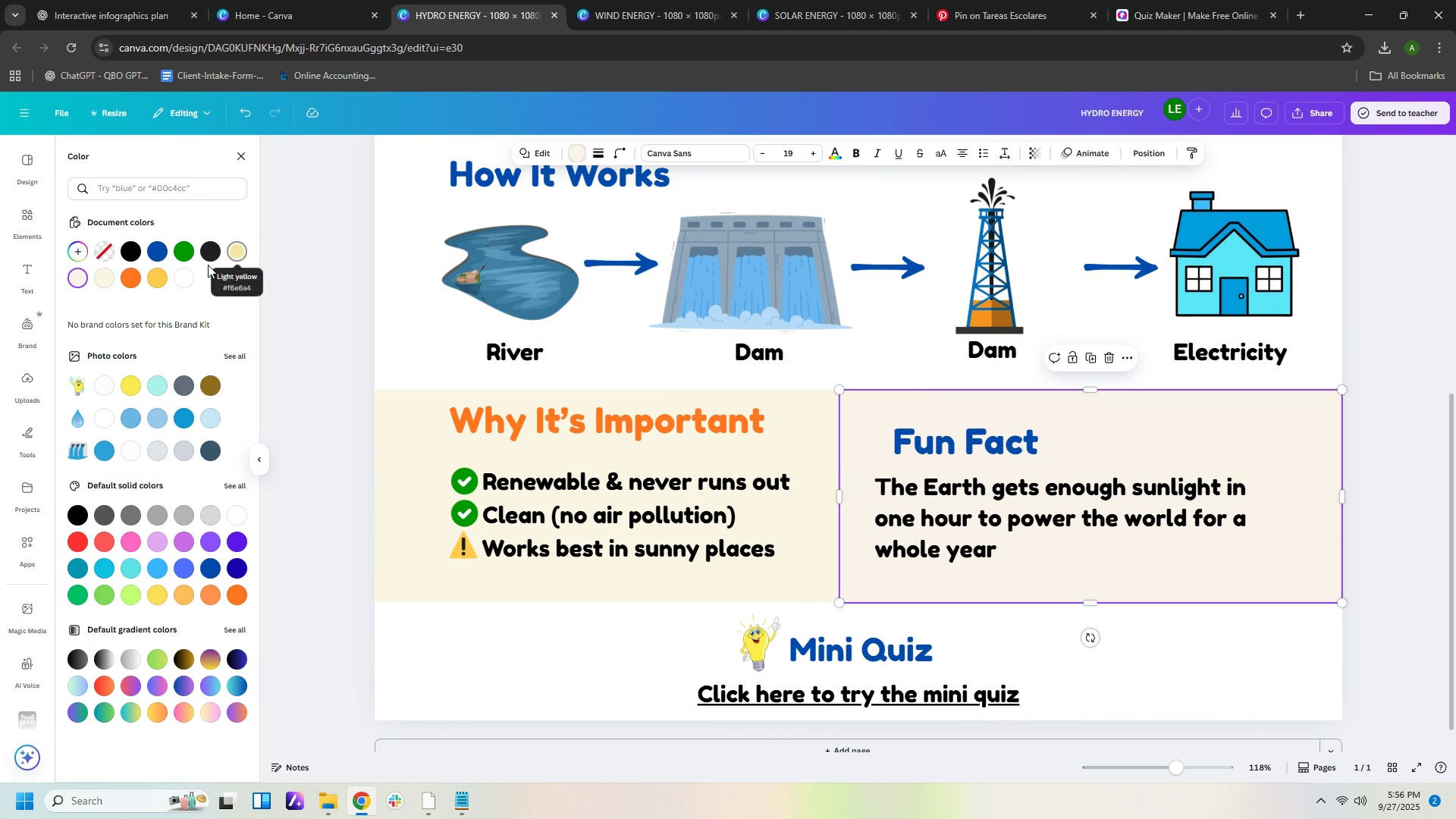 
scroll: coordinate [384, 375], scroll_direction: up, amount: 5.0
 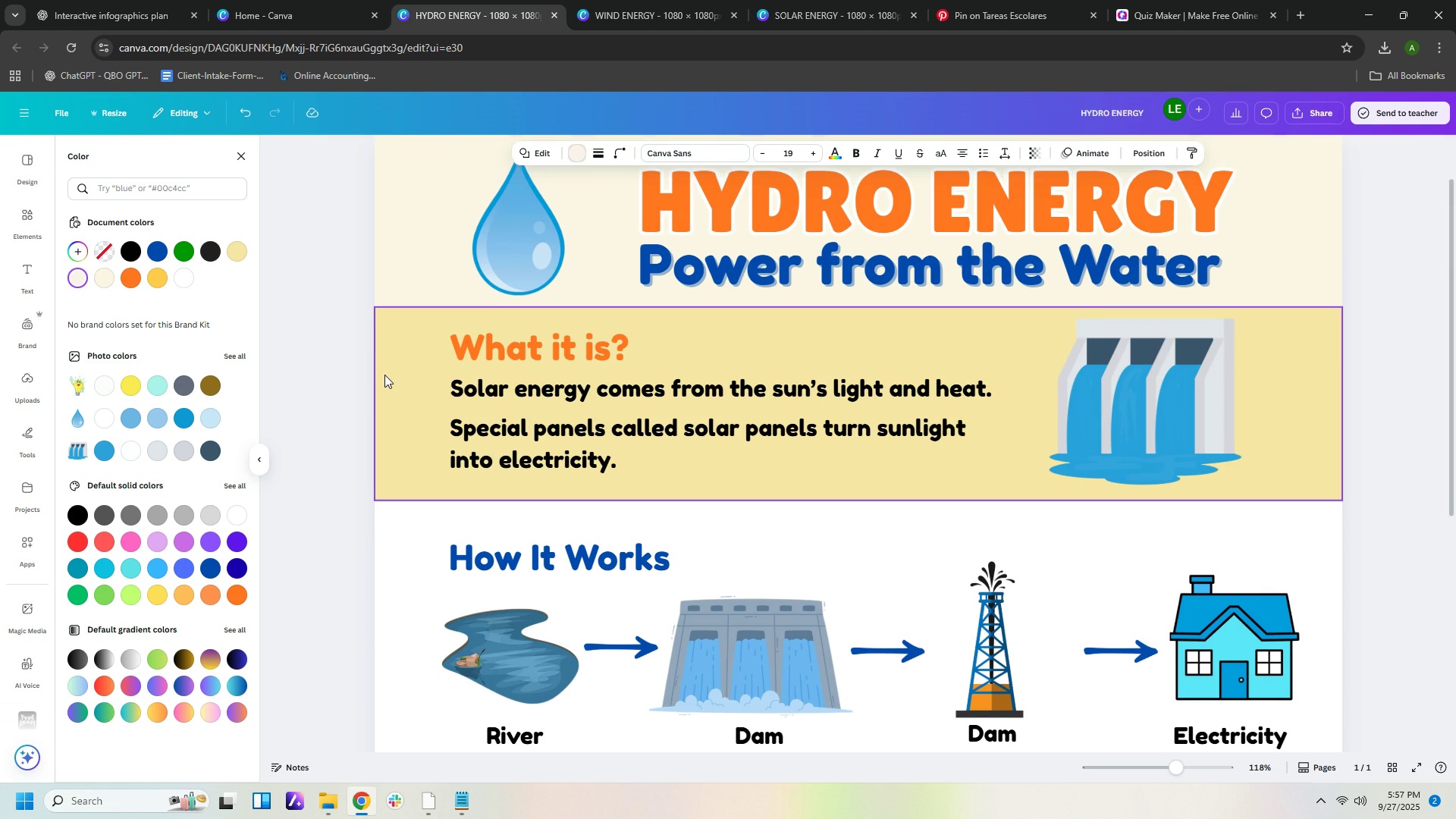 
scroll: coordinate [384, 375], scroll_direction: down, amount: 4.0
 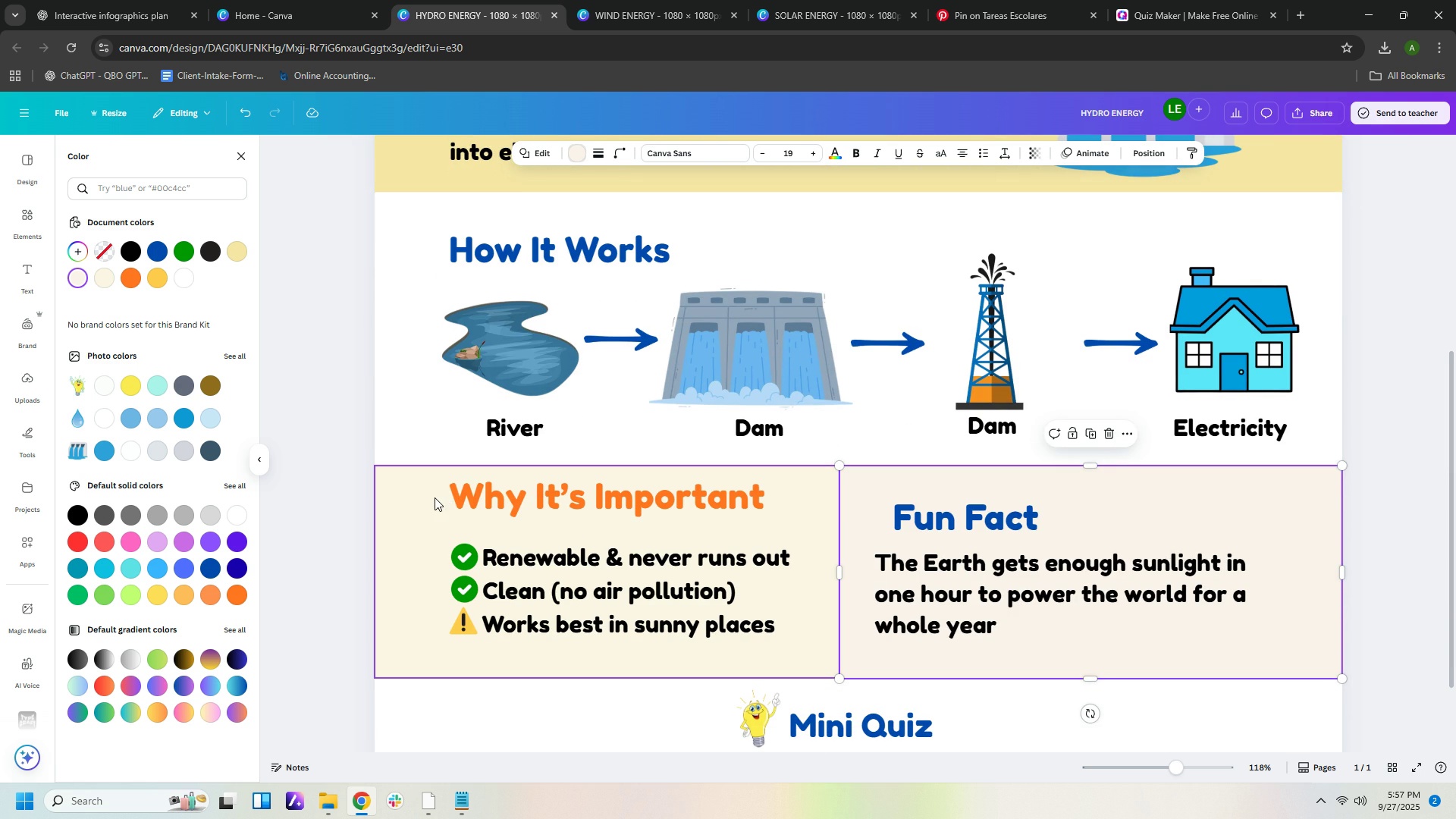 
left_click([430, 497])
 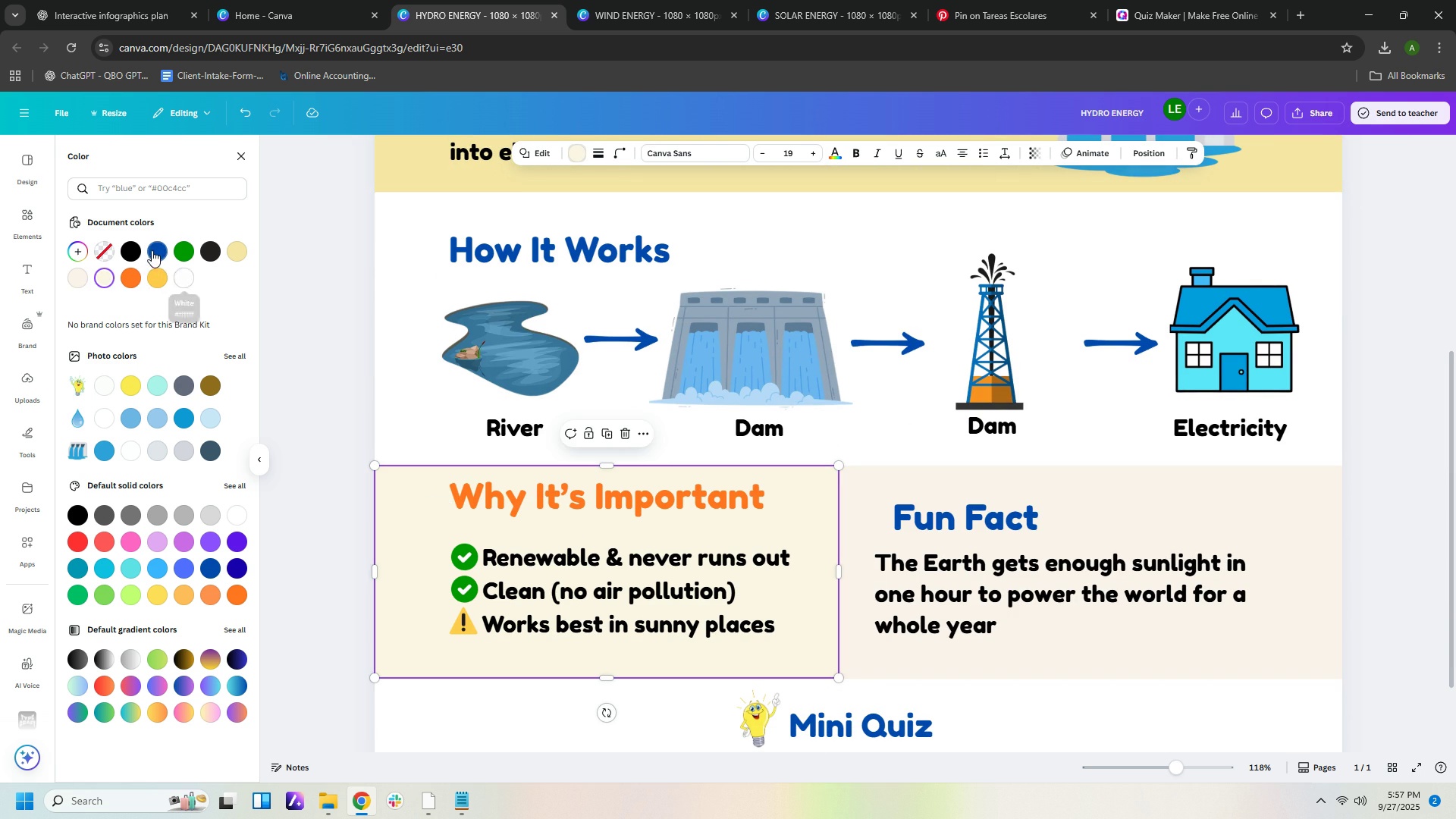 
left_click([151, 250])
 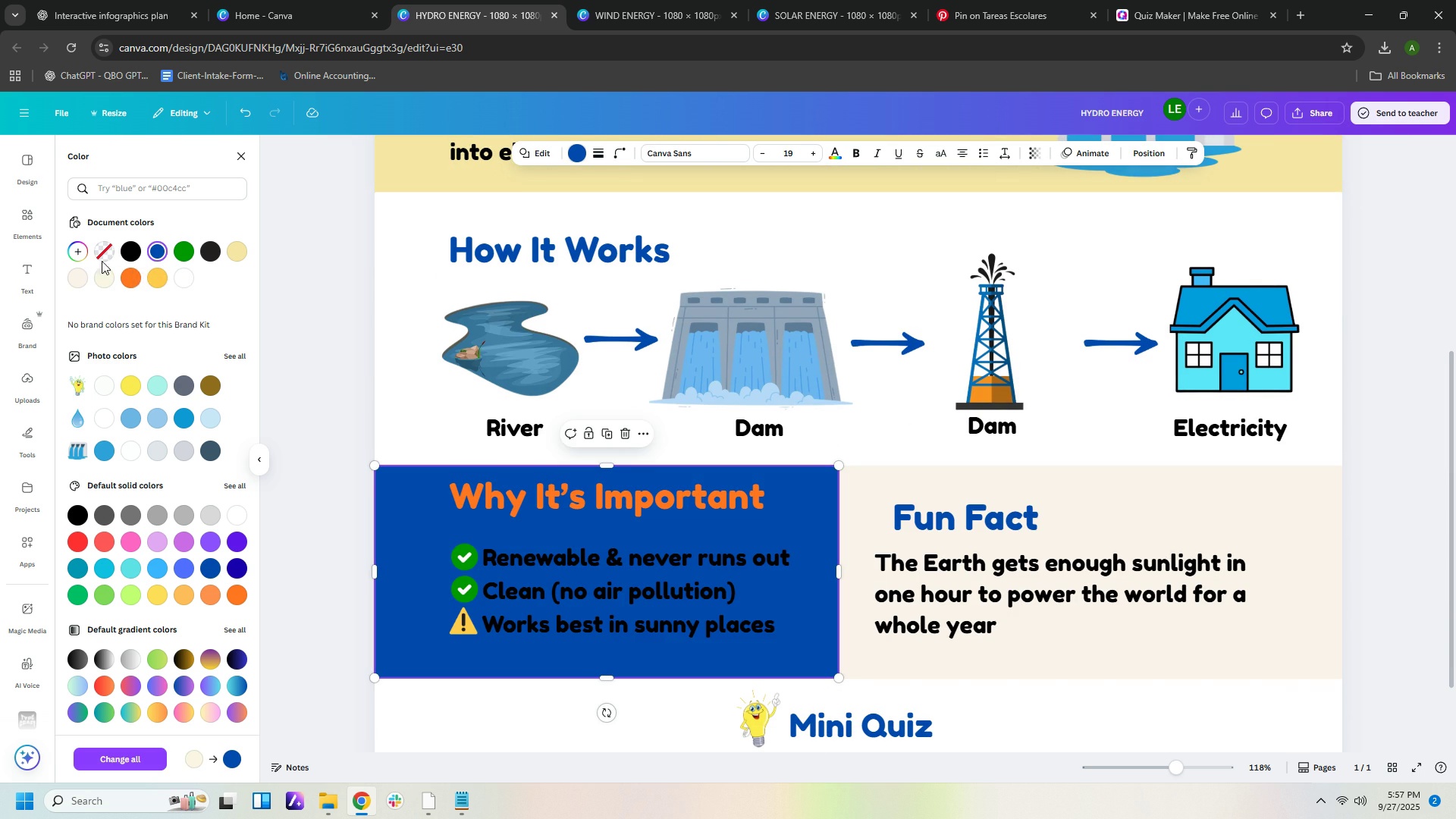 
left_click([80, 256])
 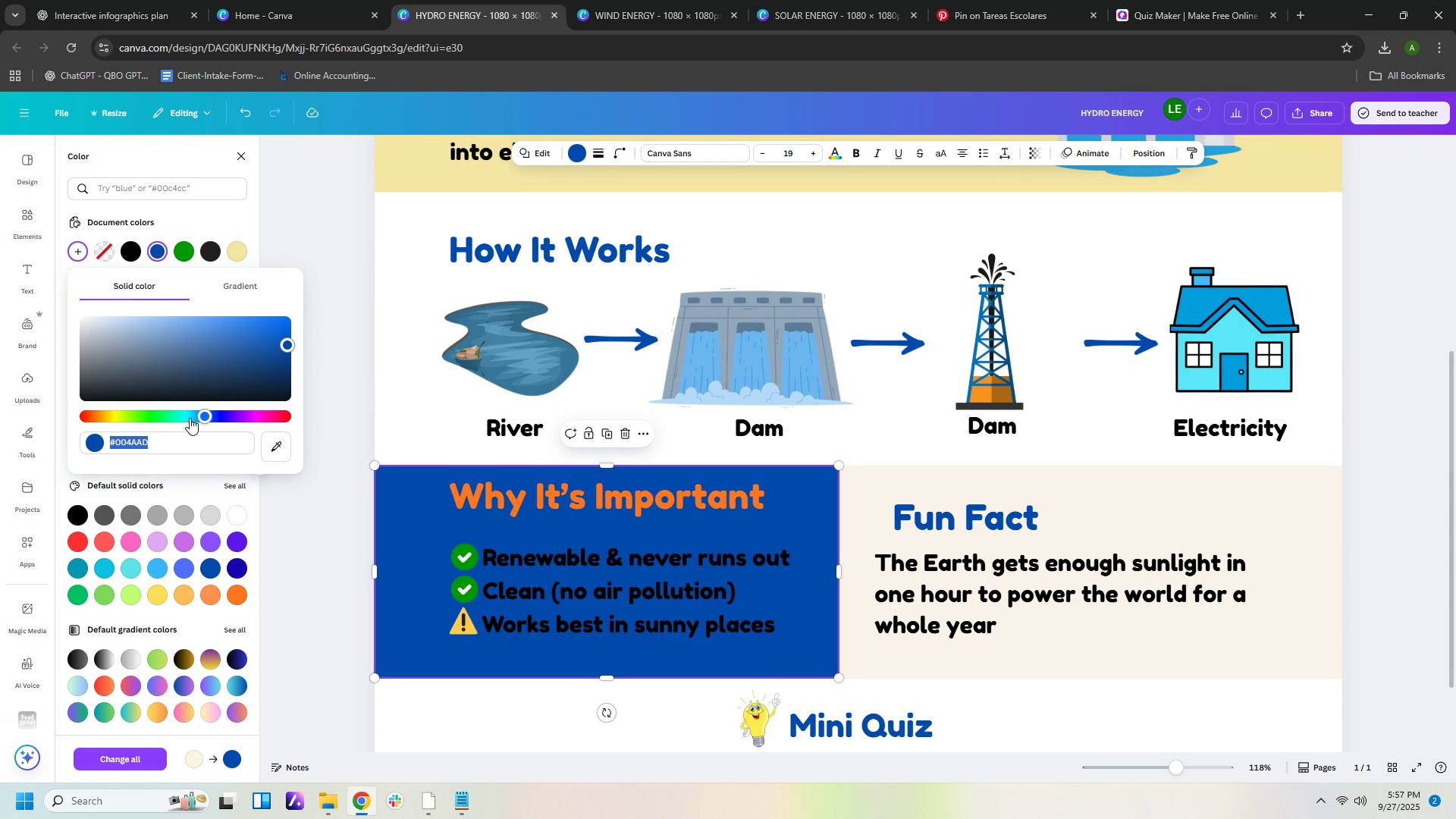 
left_click([190, 418])
 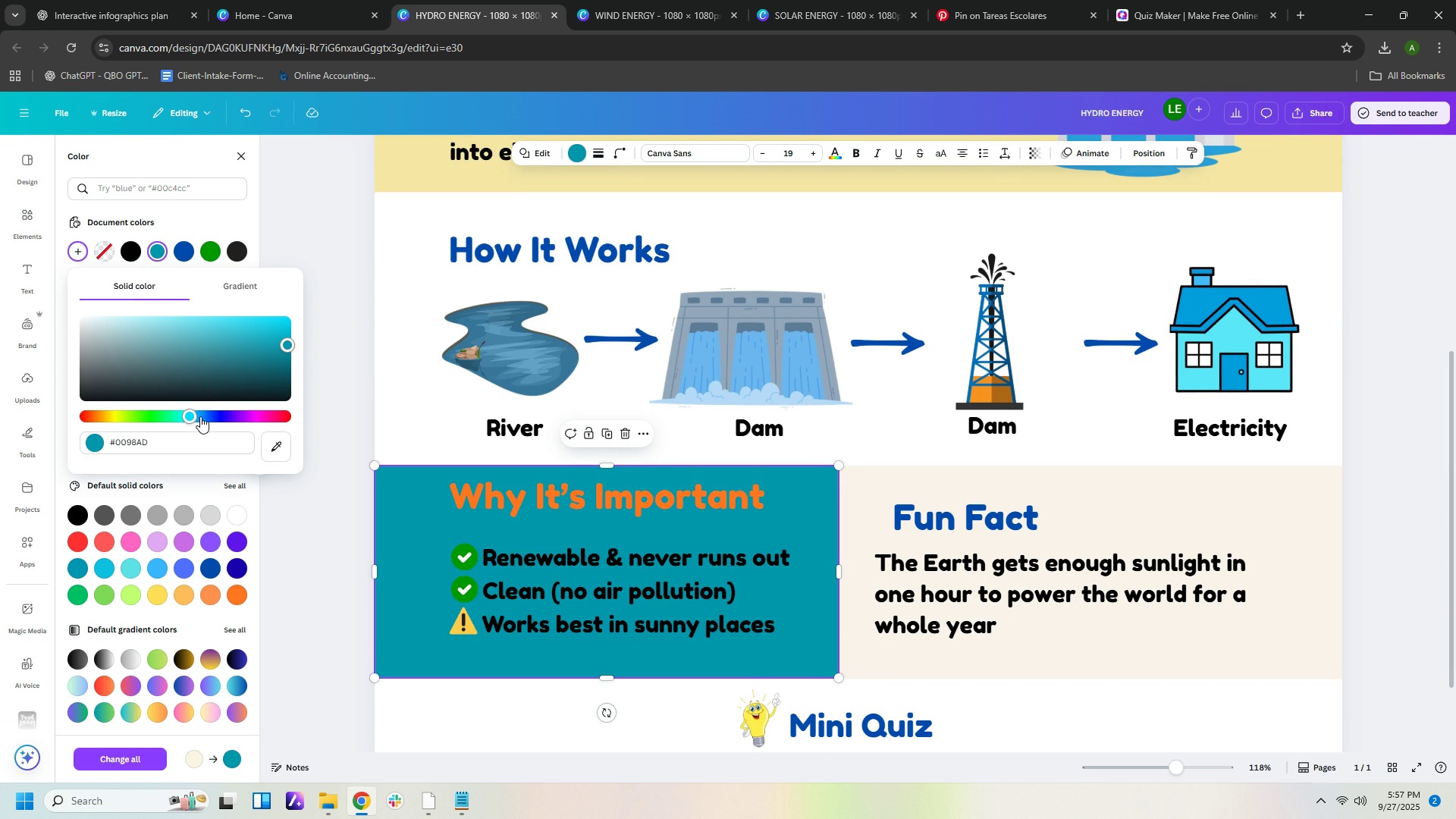 
left_click([200, 416])
 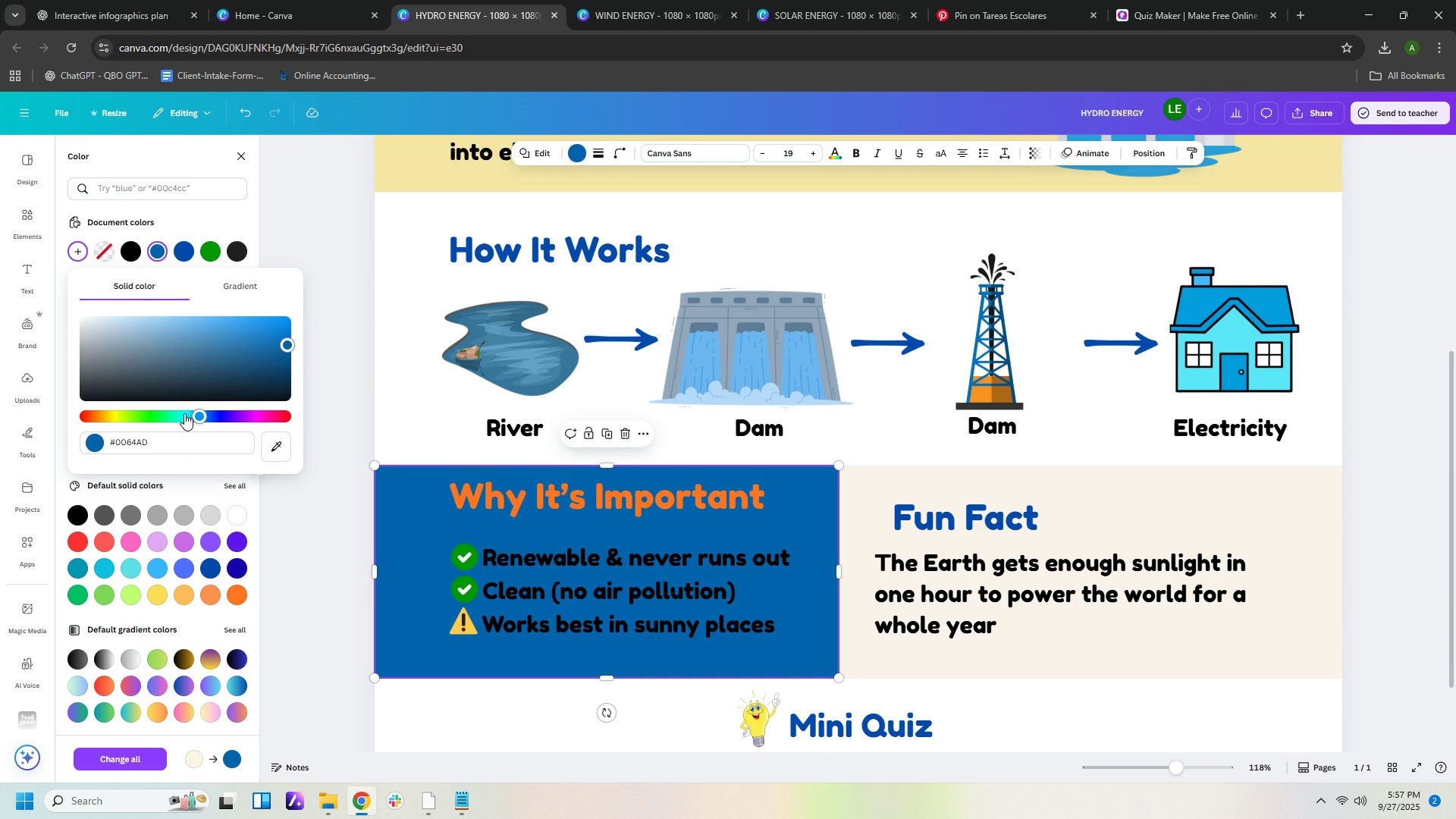 
left_click([184, 413])
 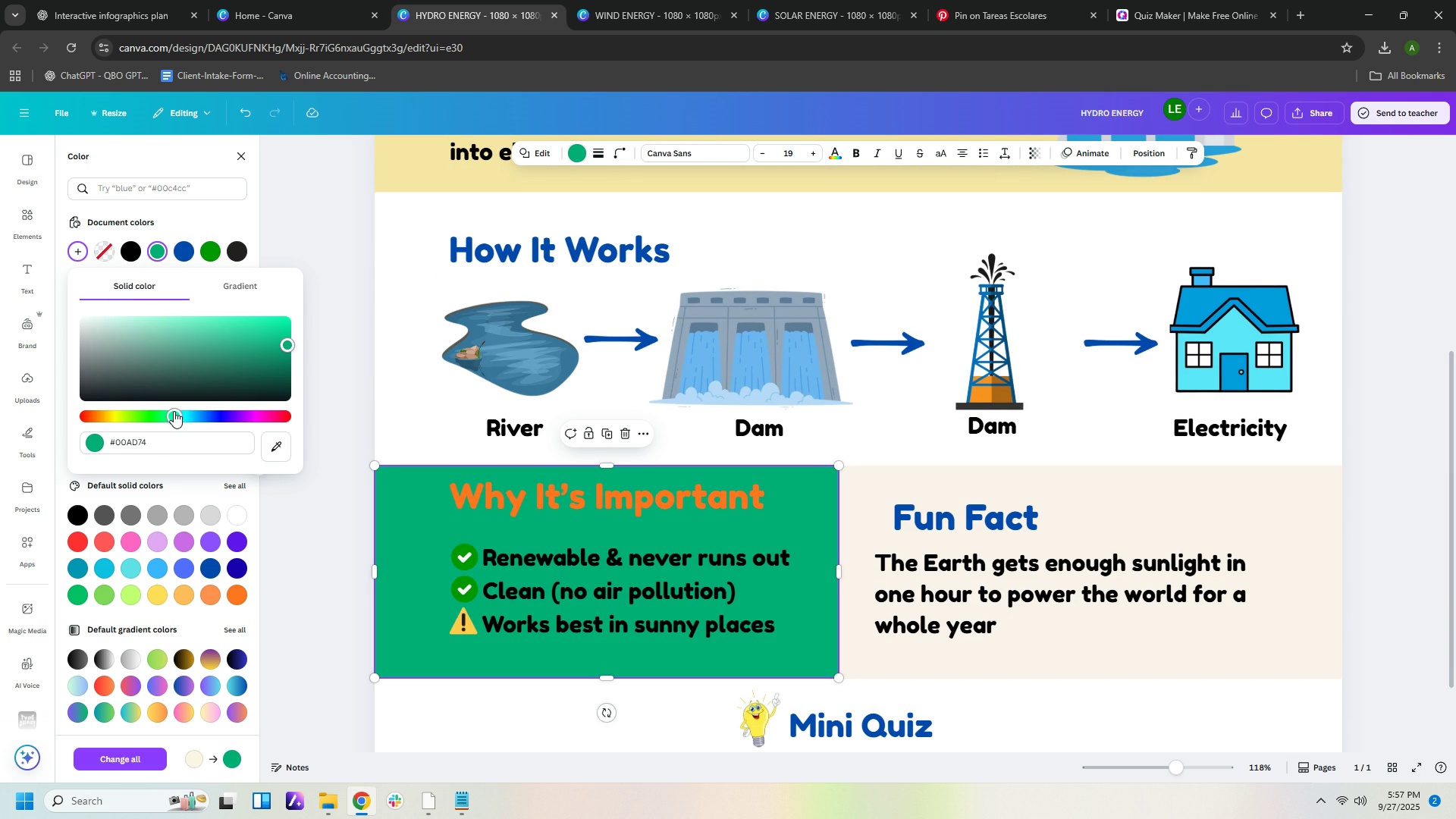 
left_click([174, 411])
 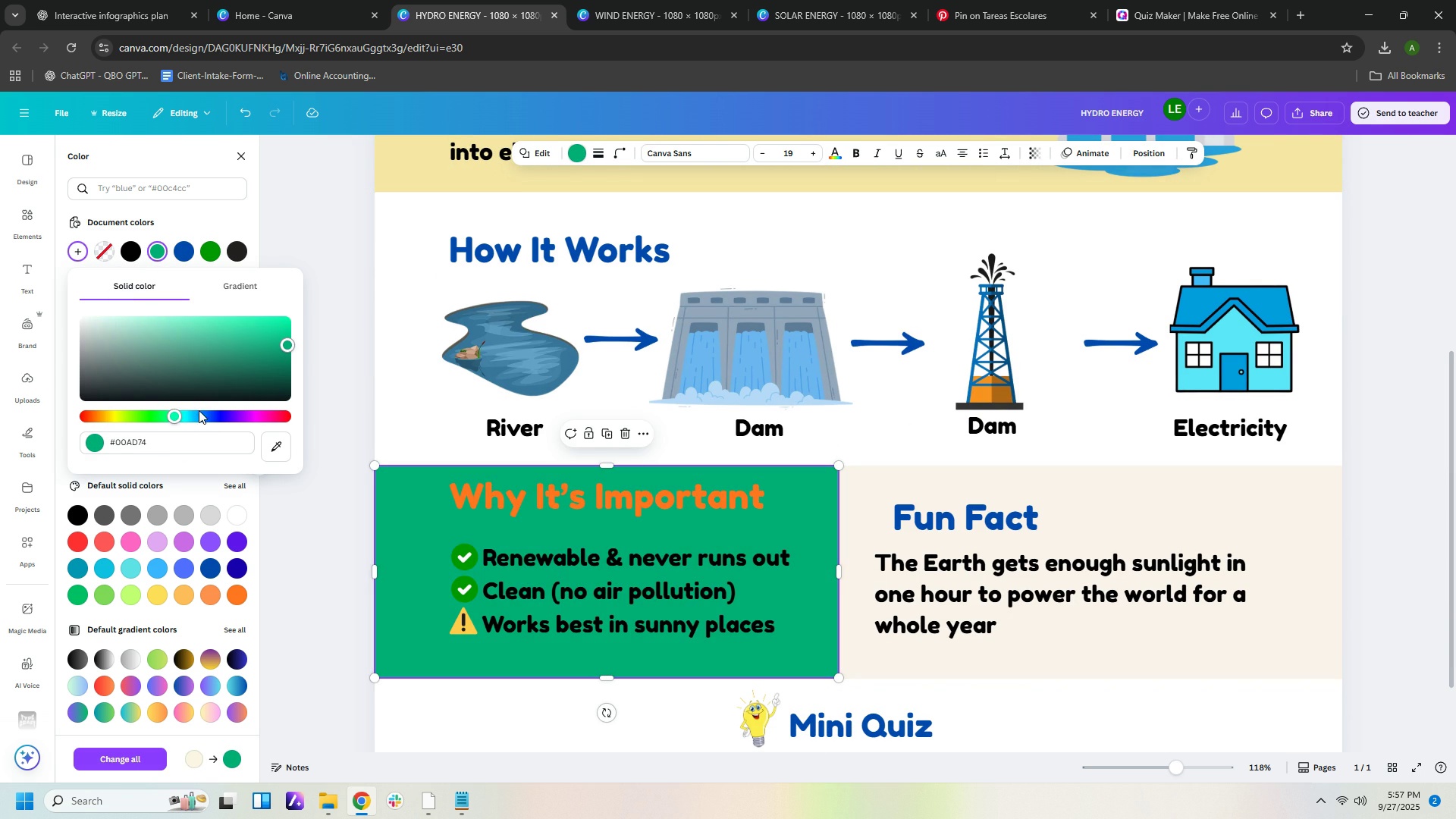 
left_click([201, 413])
 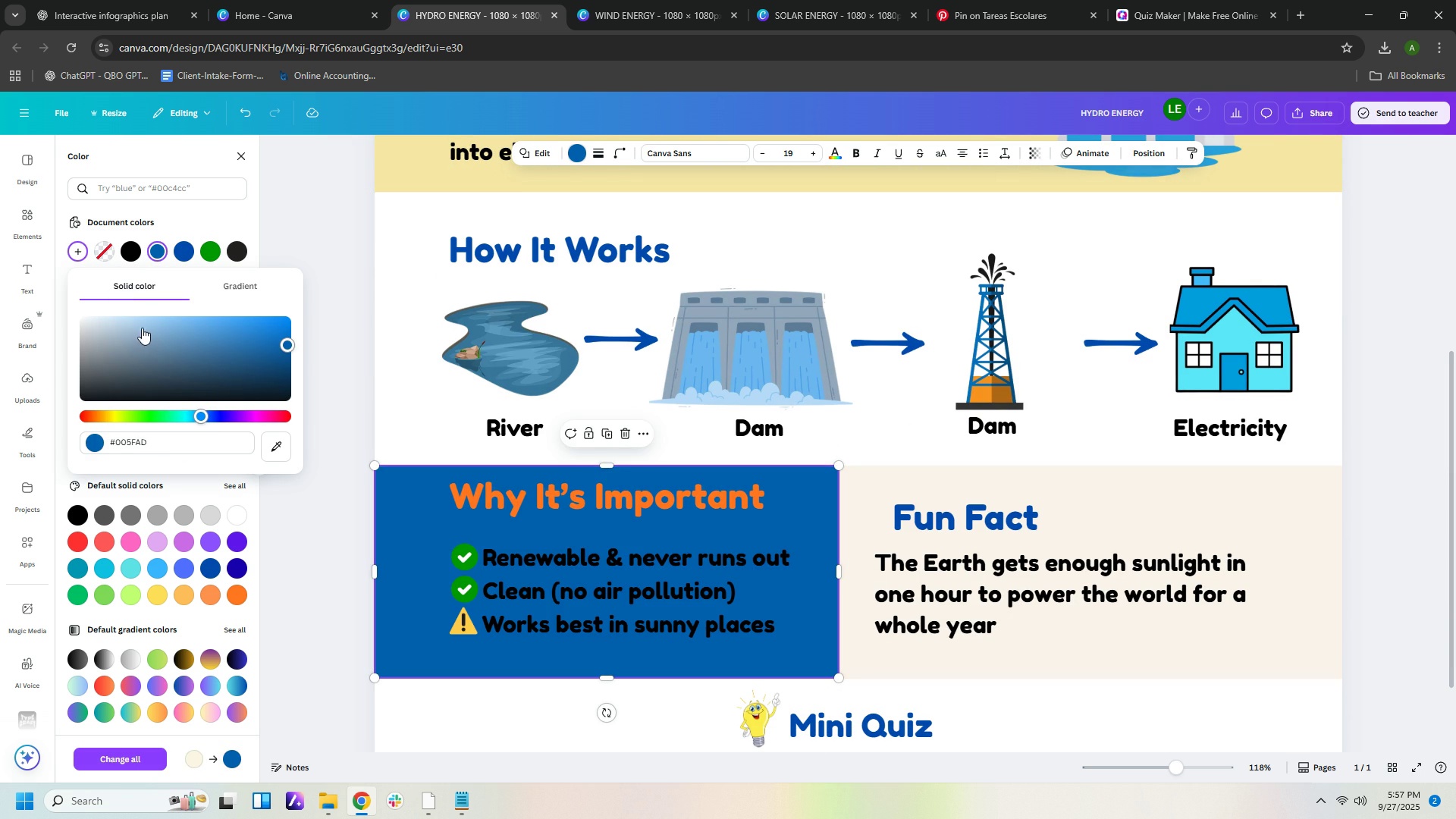 
left_click([134, 323])
 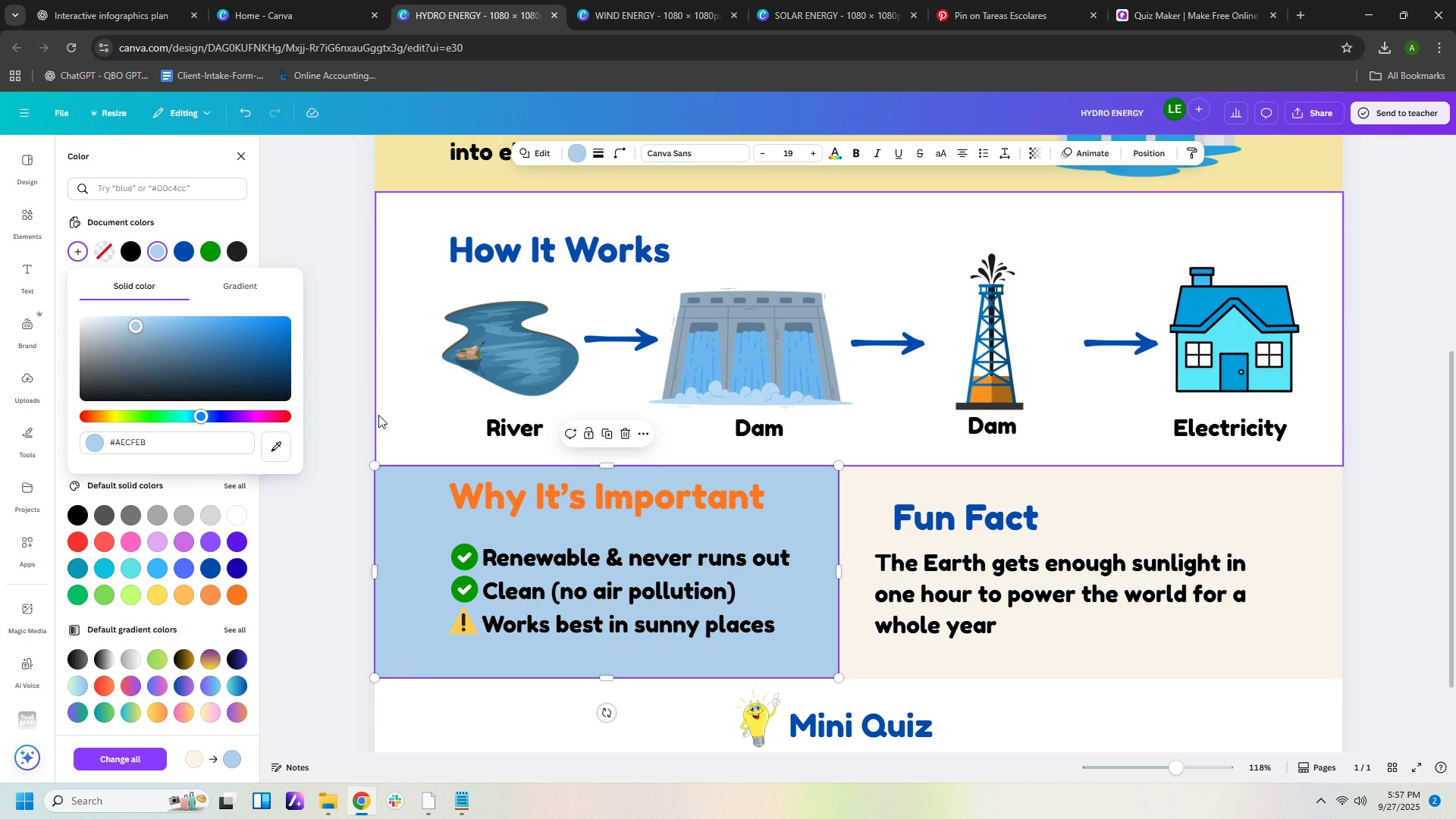 
left_click([328, 399])
 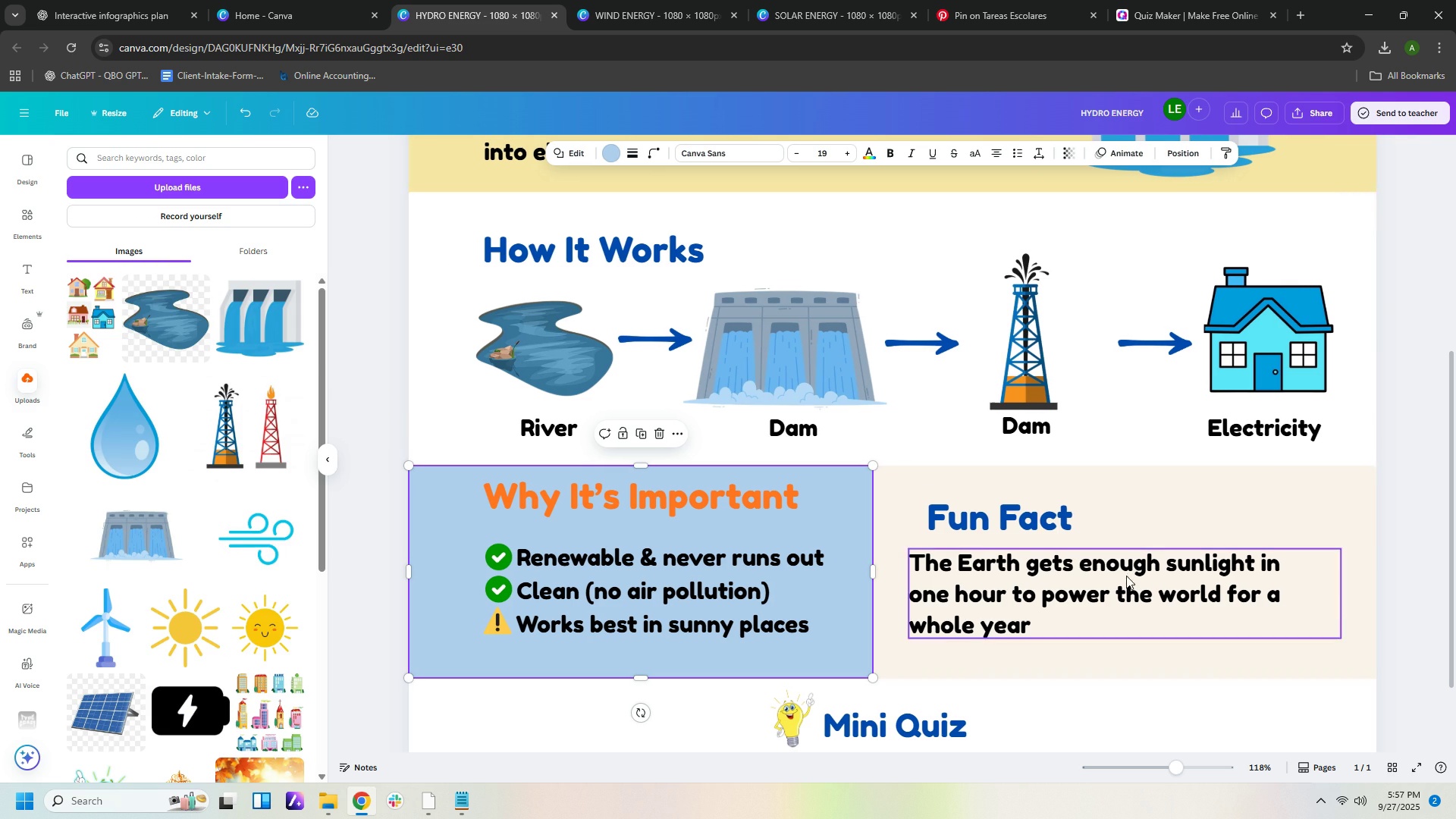 
scroll: coordinate [1062, 477], scroll_direction: up, amount: 6.0